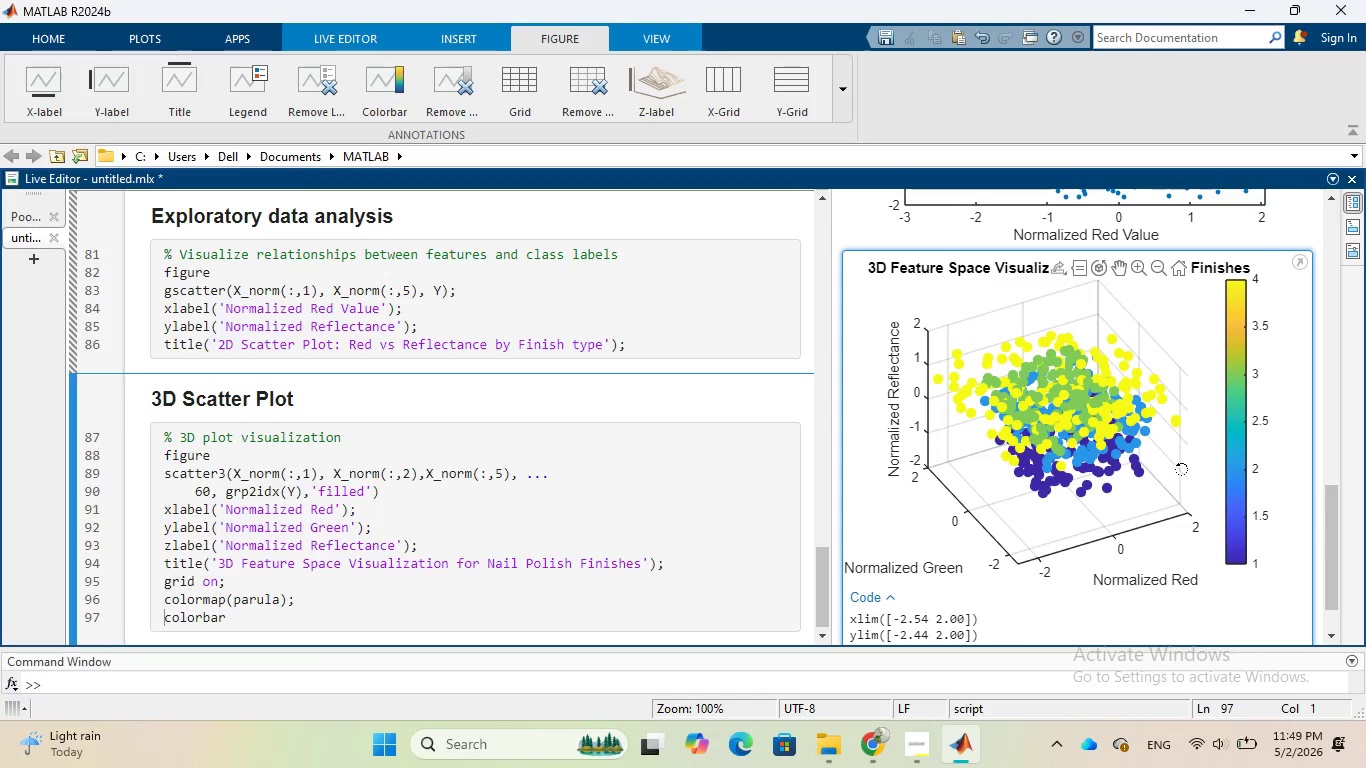 
left_click_drag(start_coordinate=[1180, 469], to_coordinate=[1160, 404])
 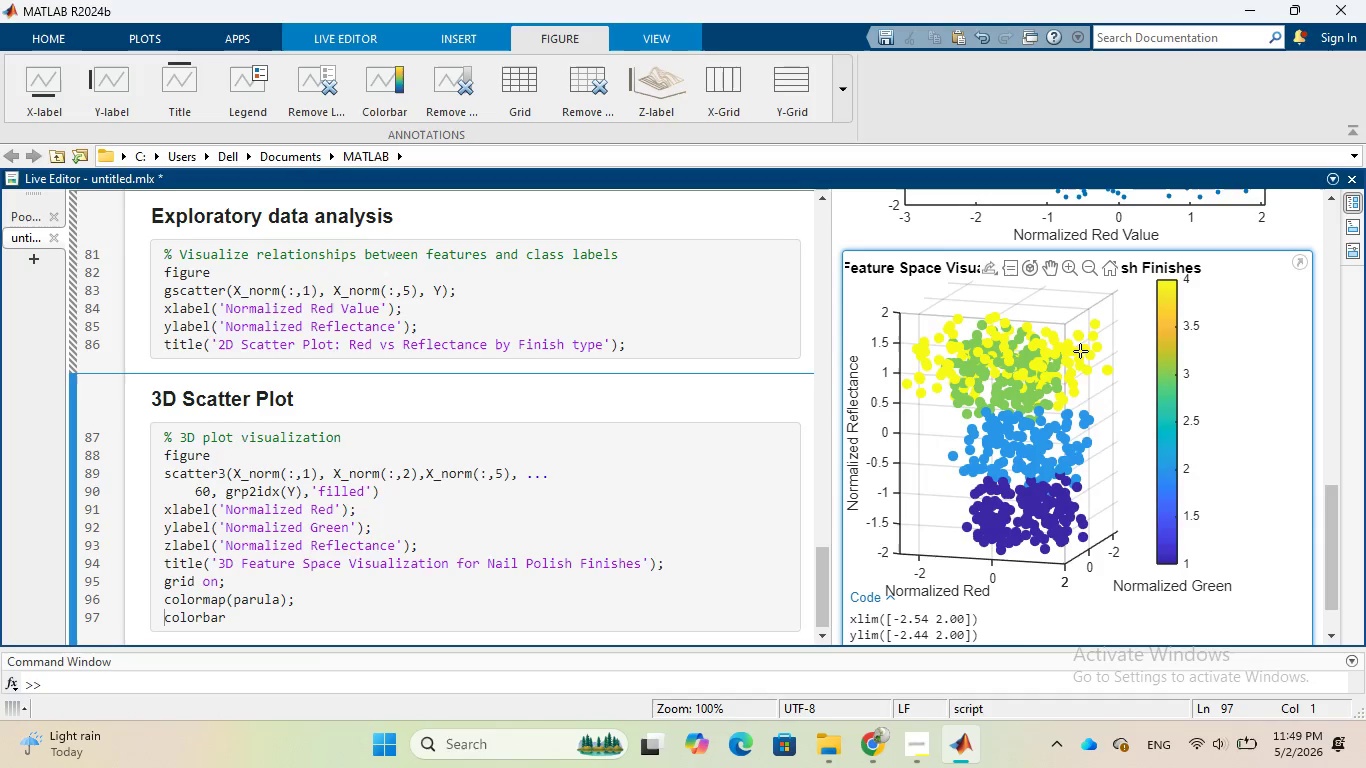 
left_click_drag(start_coordinate=[1080, 350], to_coordinate=[1026, 319])
 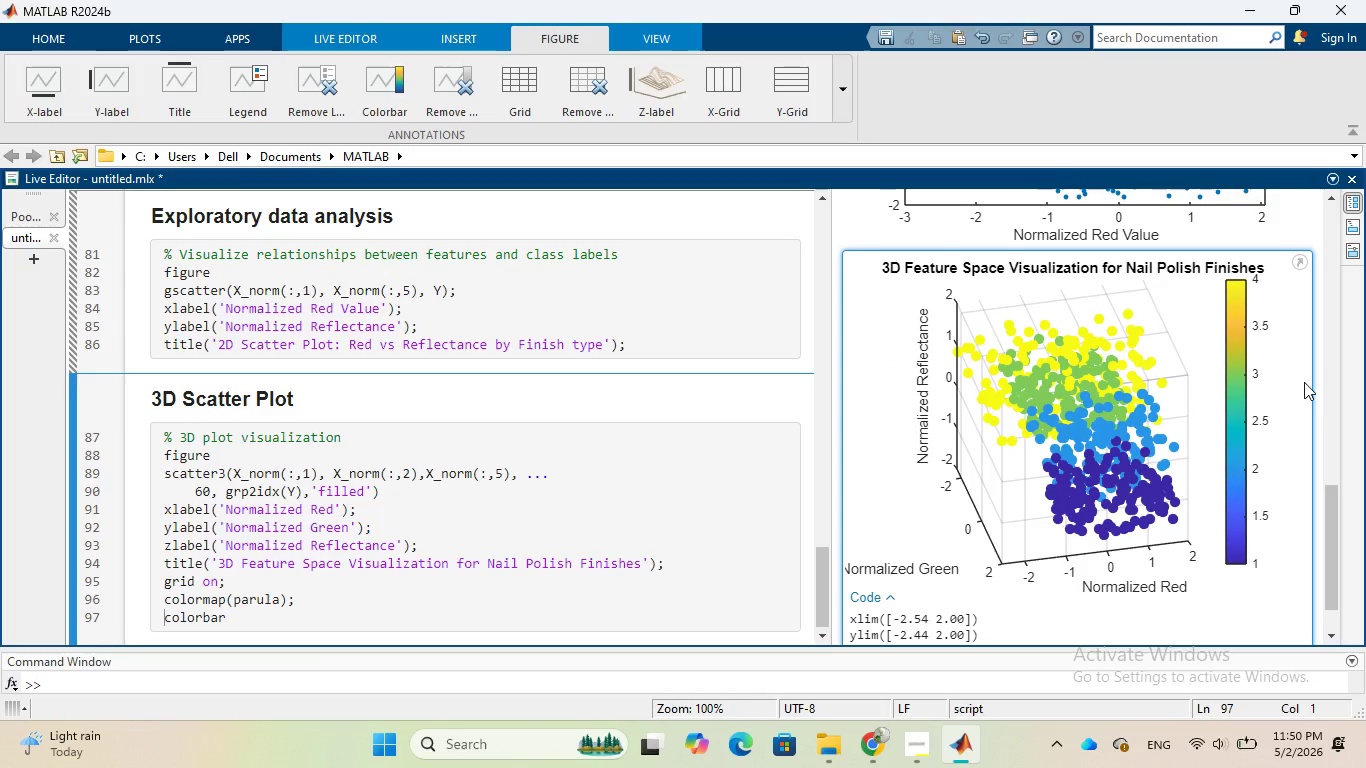 
scroll: coordinate [1306, 382], scroll_direction: up, amount: 3.0
 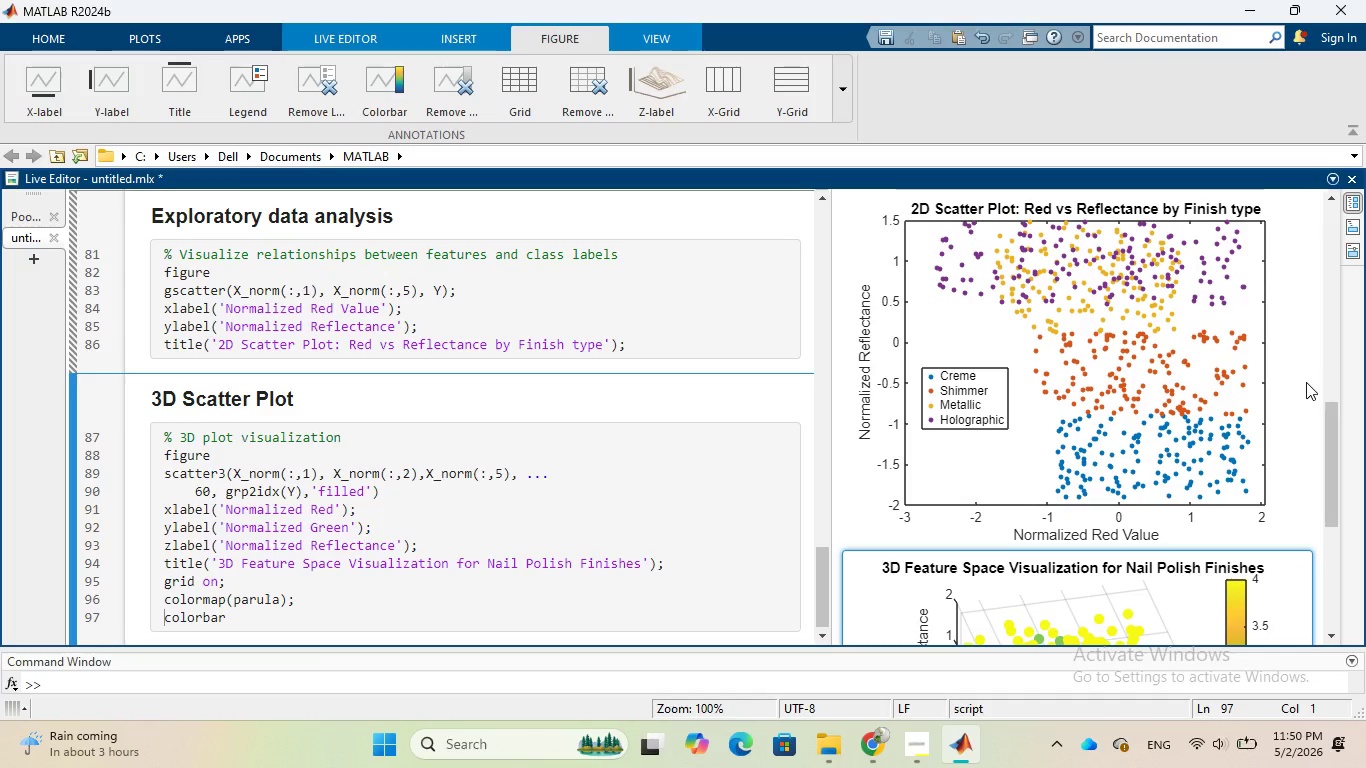 
scroll: coordinate [1306, 382], scroll_direction: down, amount: 3.0
 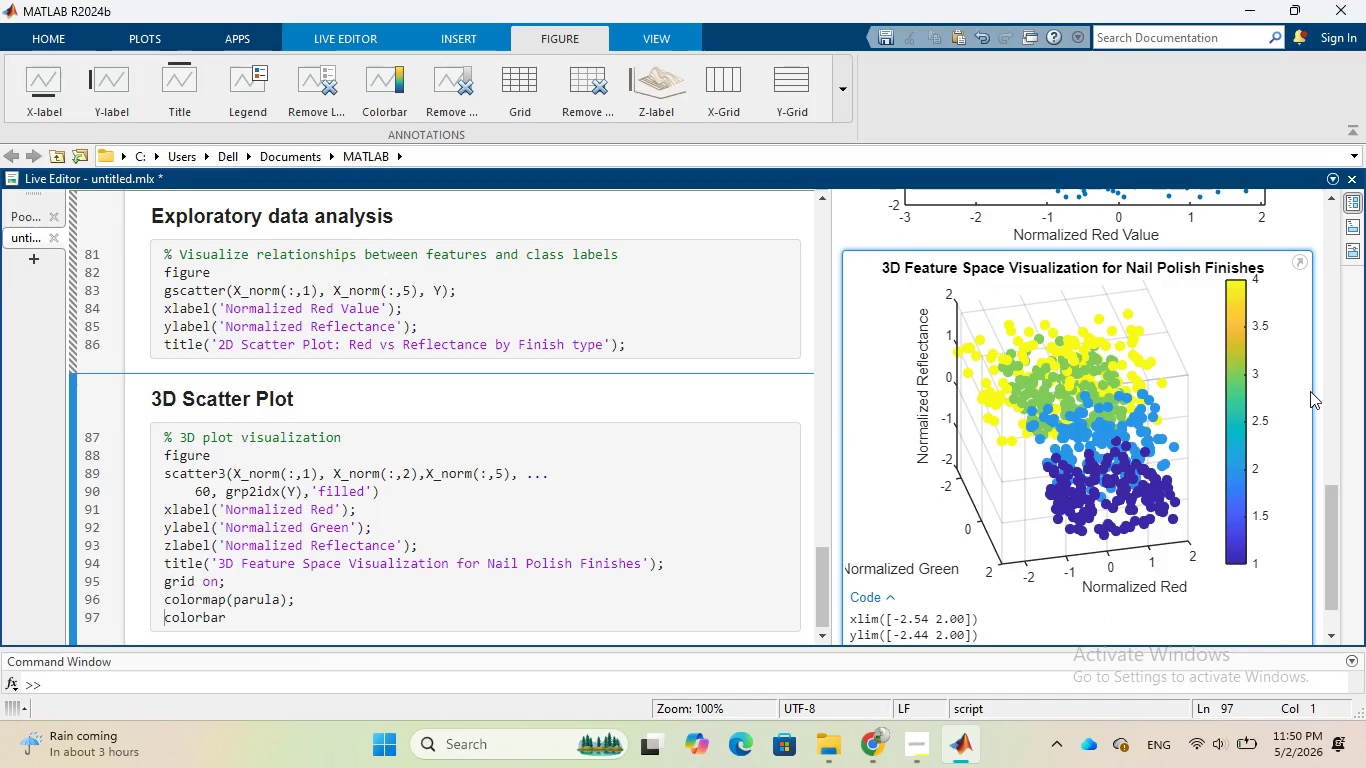 
wait(7.11)
 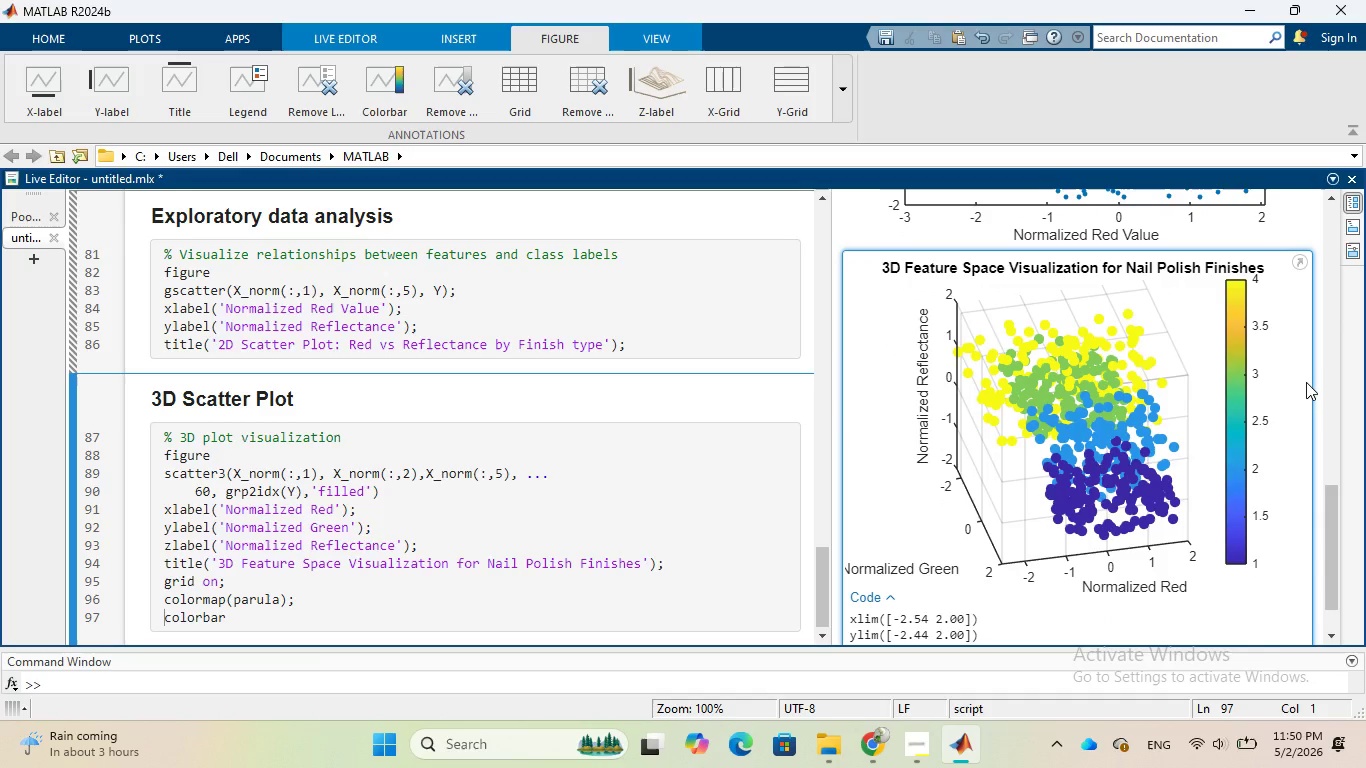 
mouse_move([1157, 469])
 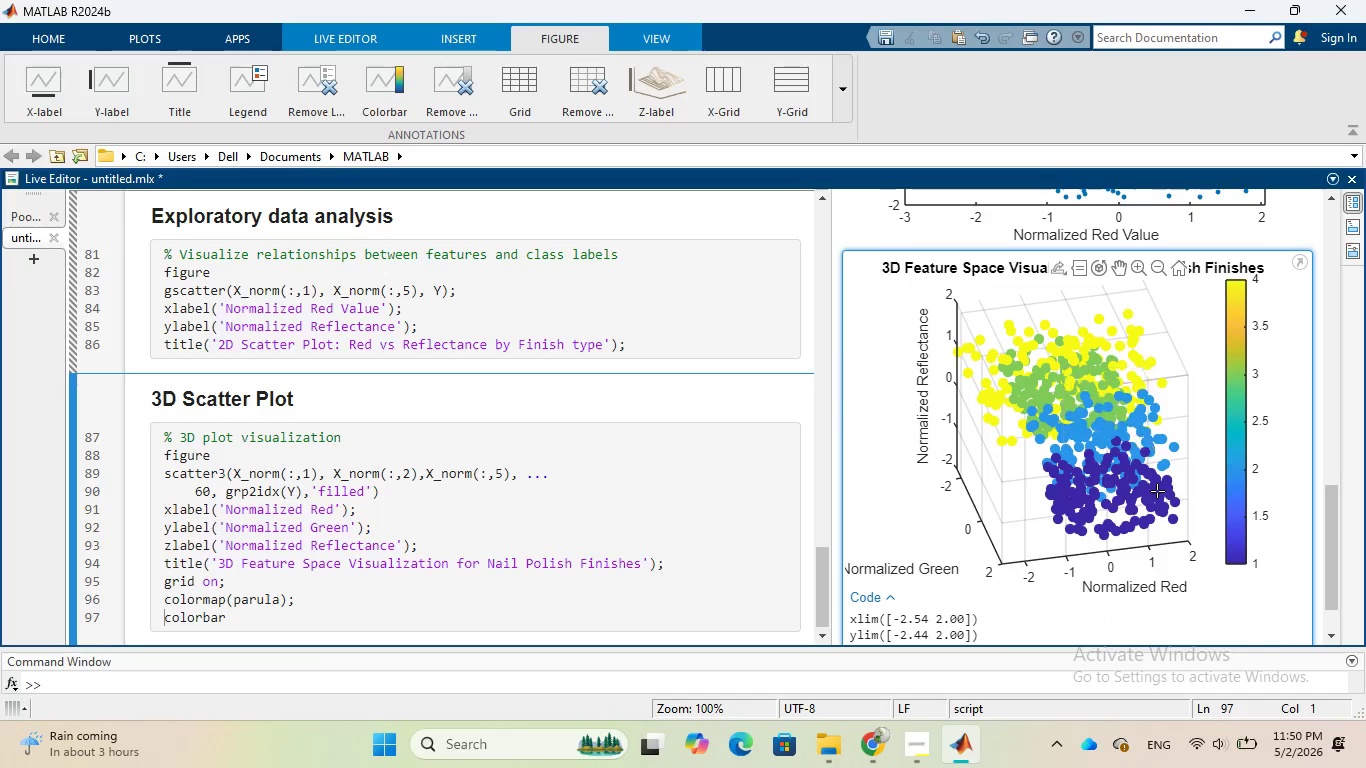 
mouse_move([1156, 469])
 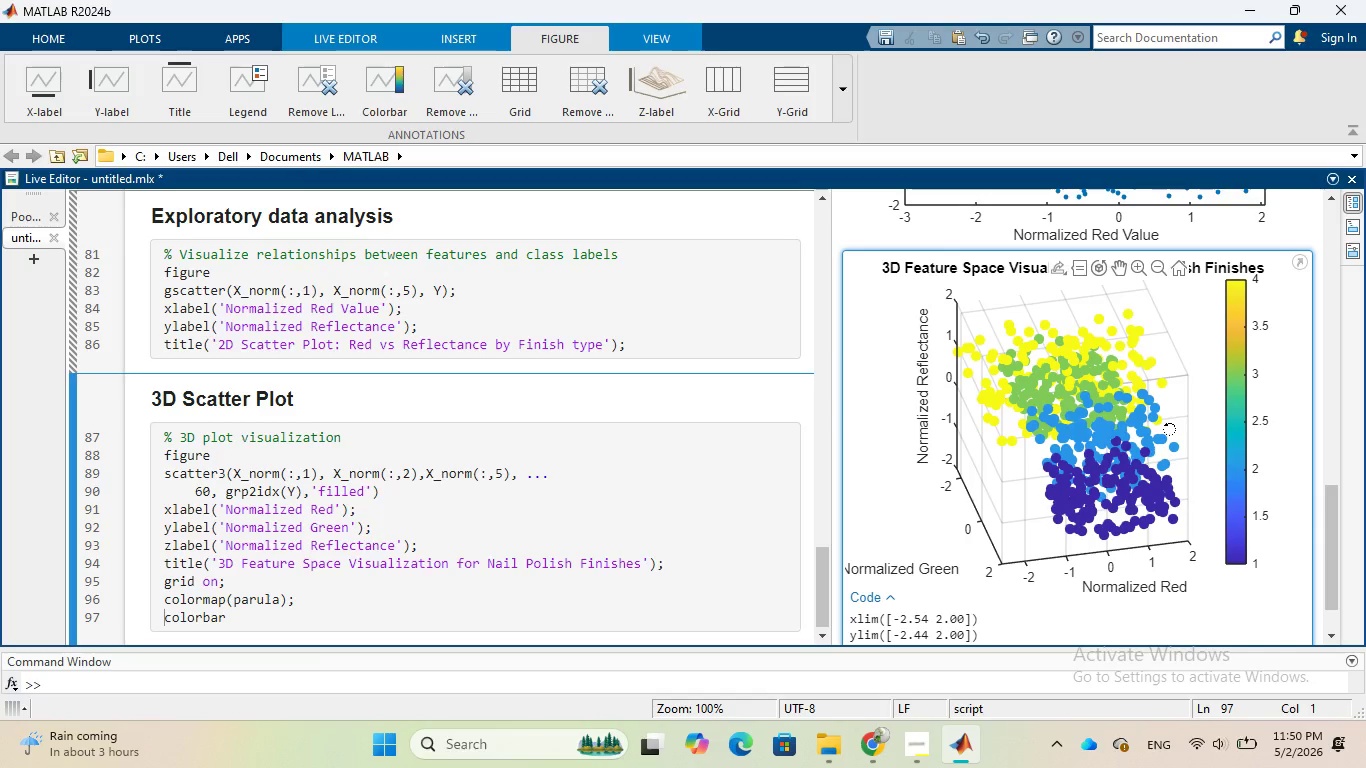 
scroll: coordinate [1168, 429], scroll_direction: down, amount: 1.0
 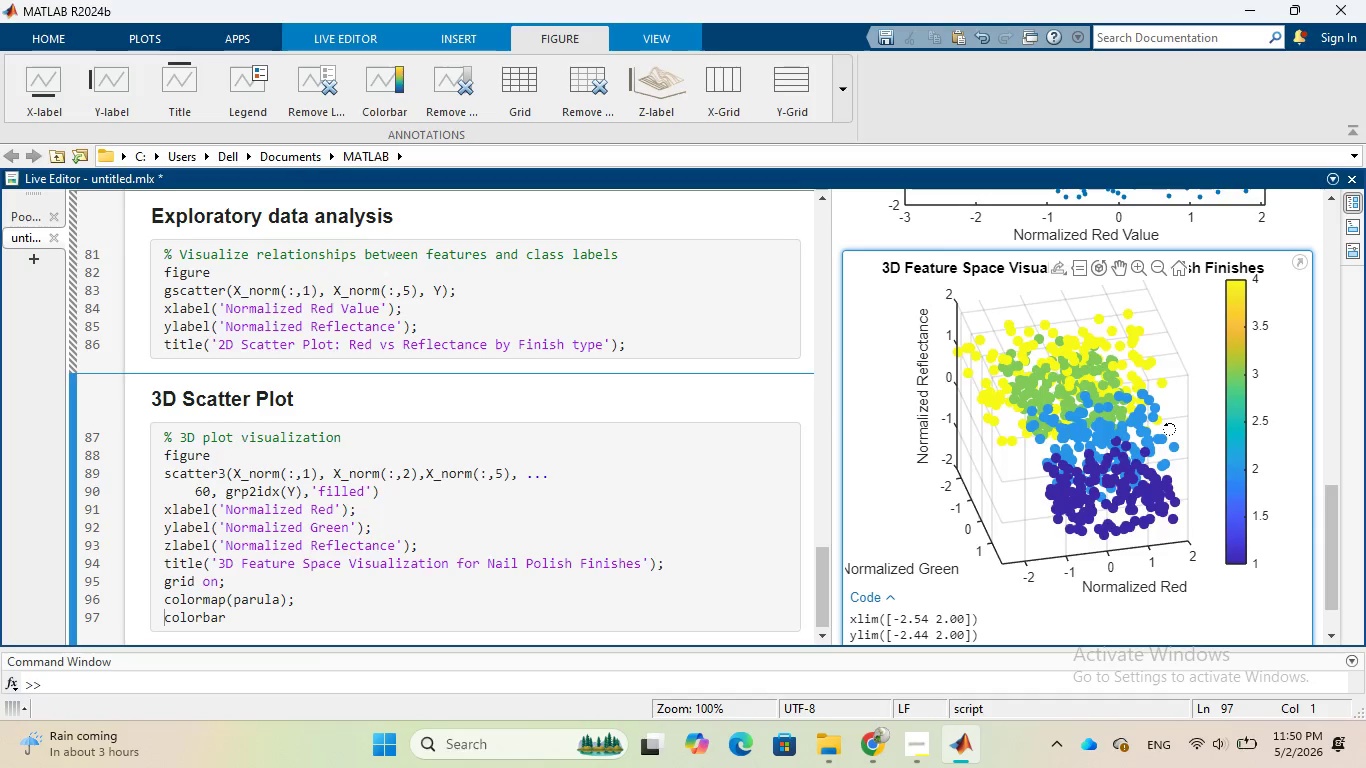 
scroll: coordinate [1172, 426], scroll_direction: up, amount: 3.0
 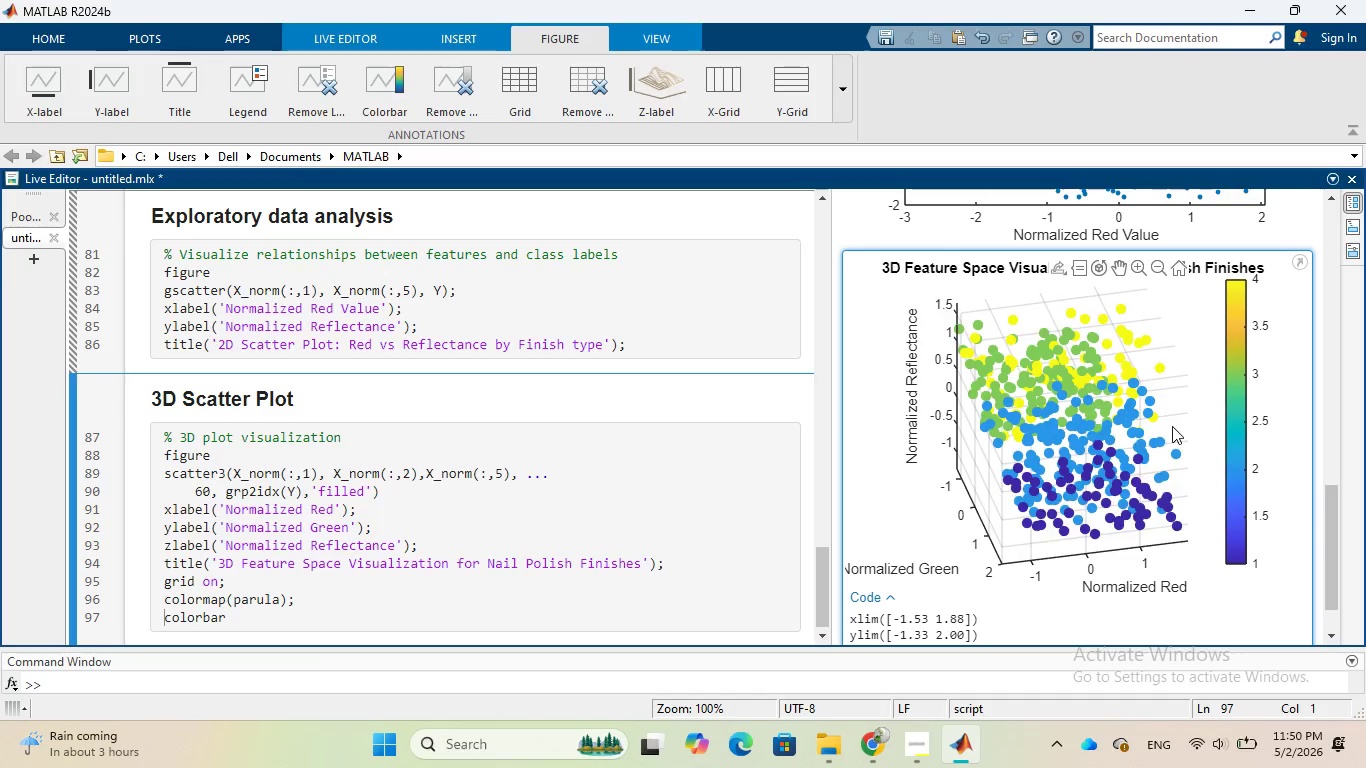 
scroll: coordinate [1172, 426], scroll_direction: down, amount: 6.0
 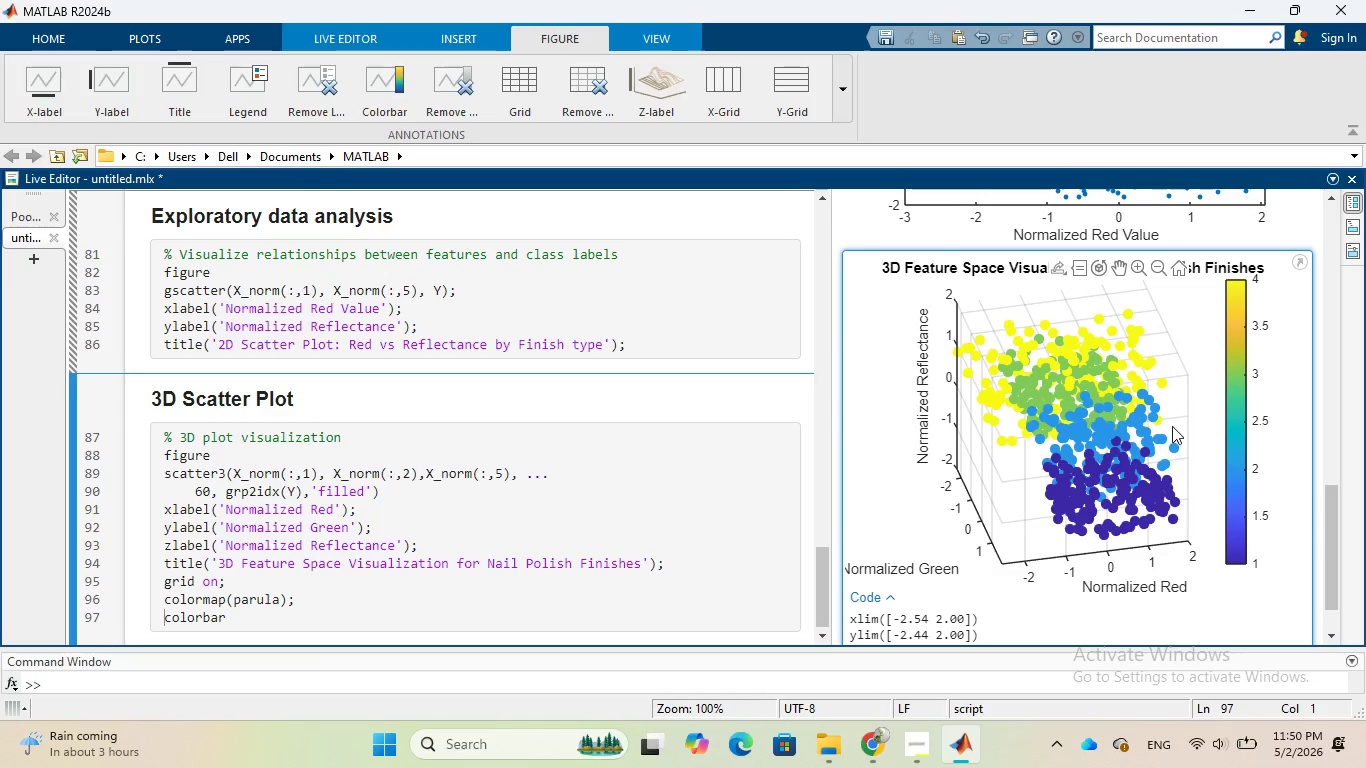 
scroll: coordinate [1172, 426], scroll_direction: up, amount: 4.0
 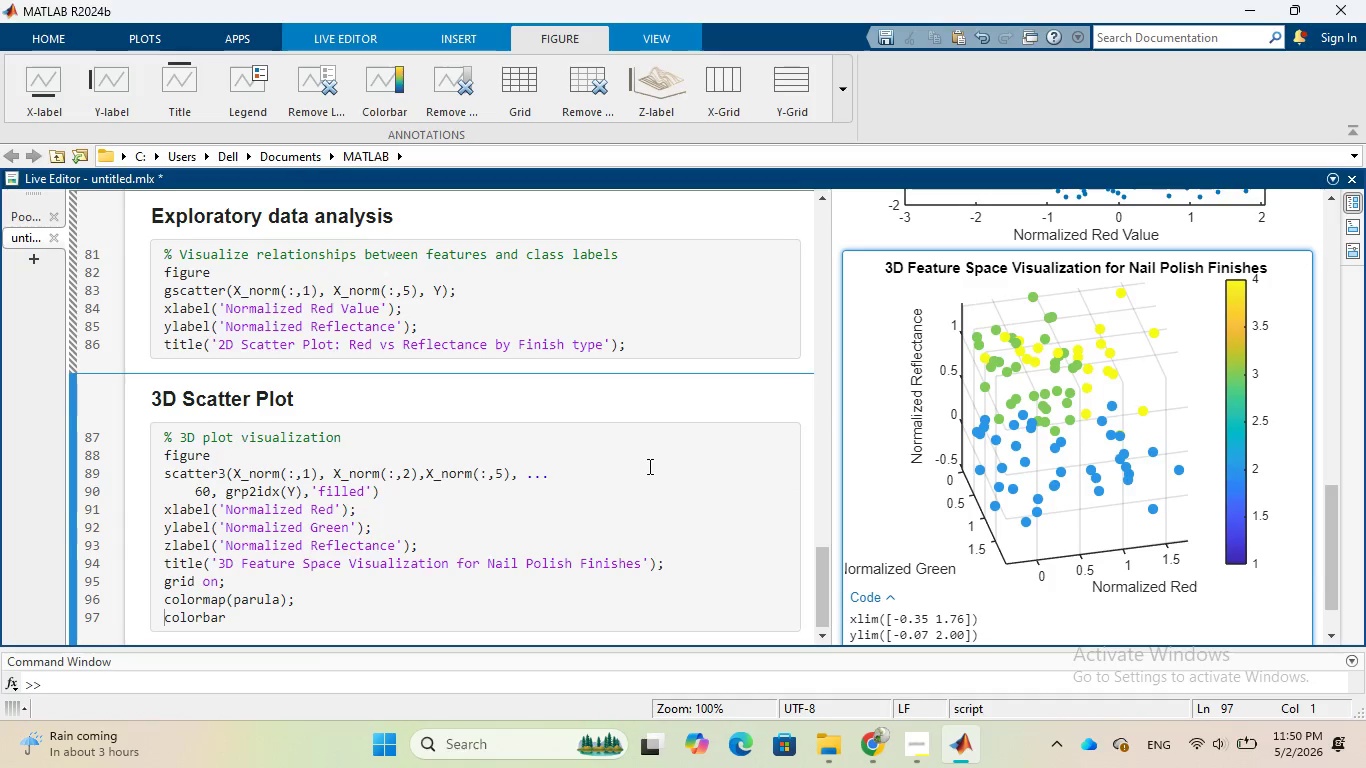 
wait(14.95)
 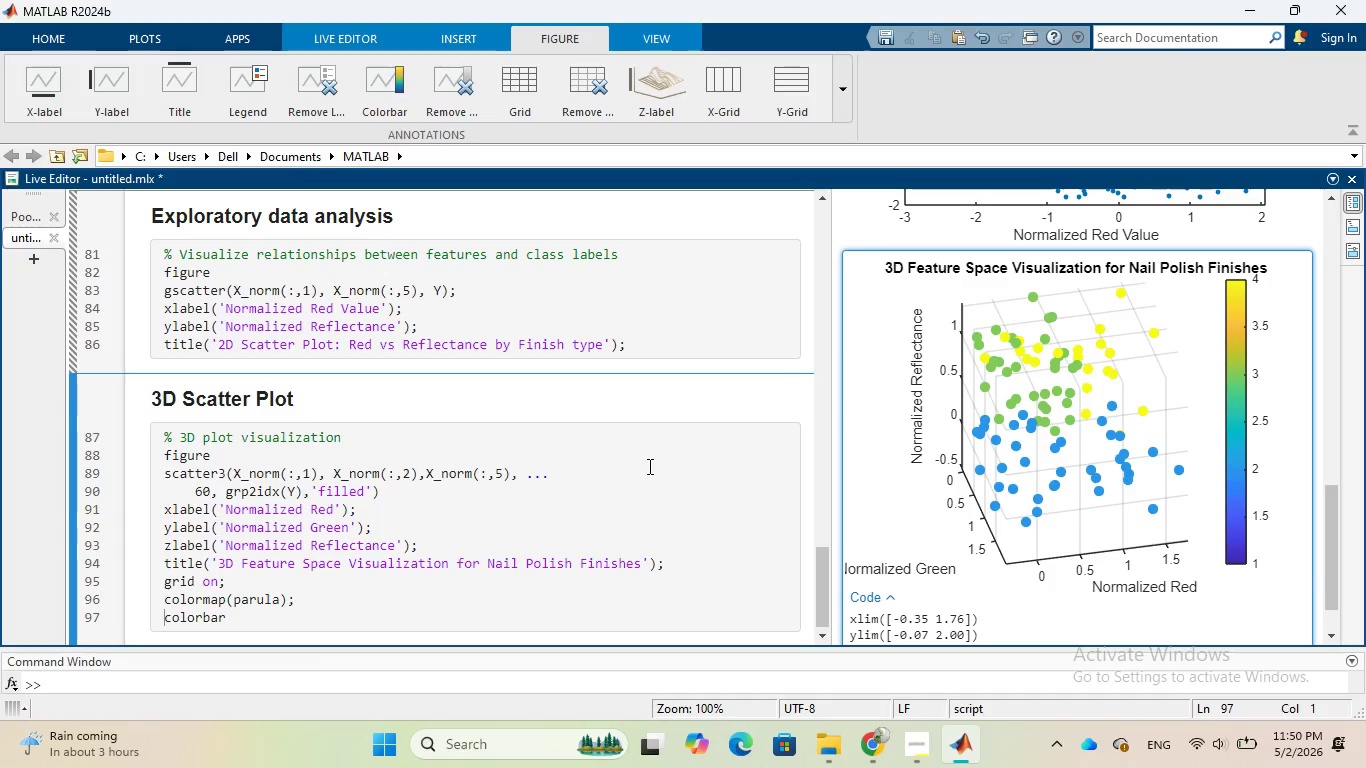 
left_click([369, 494])
 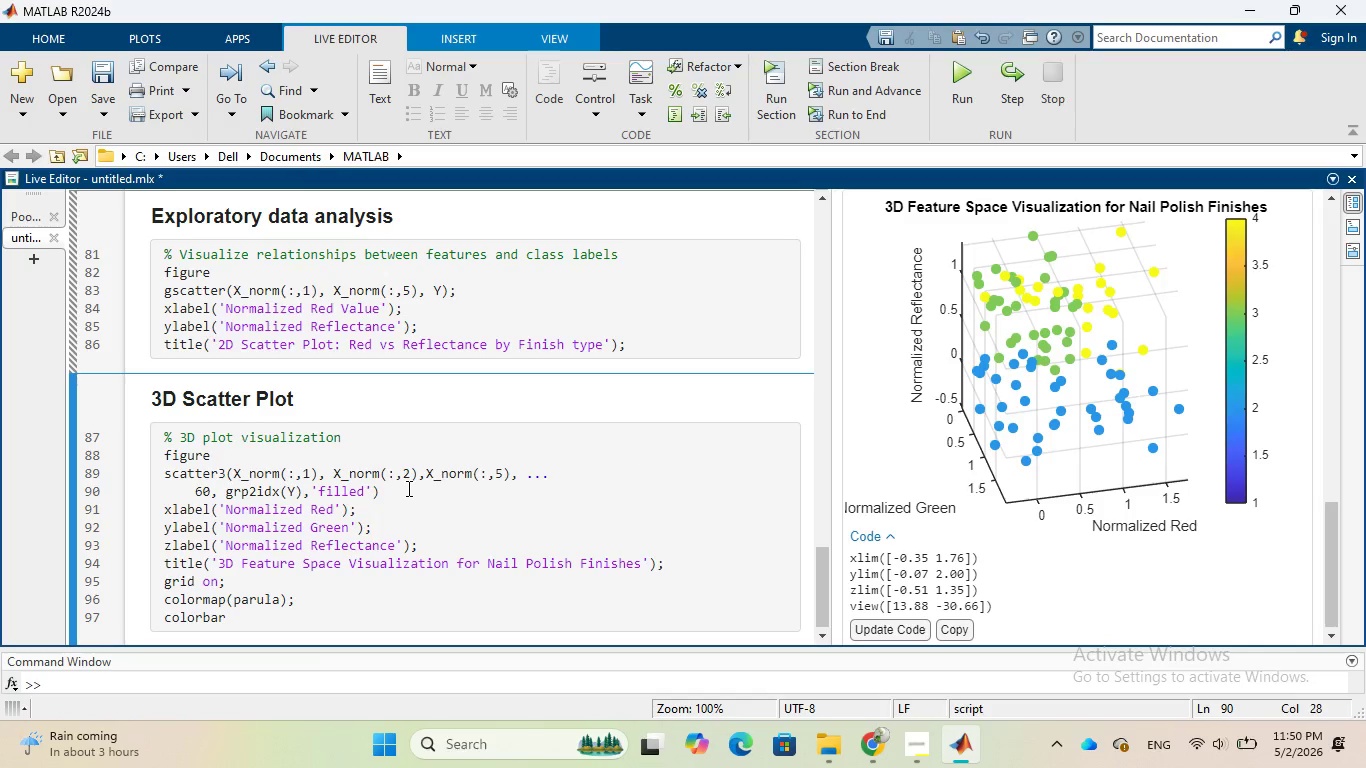 
key(Comma)
 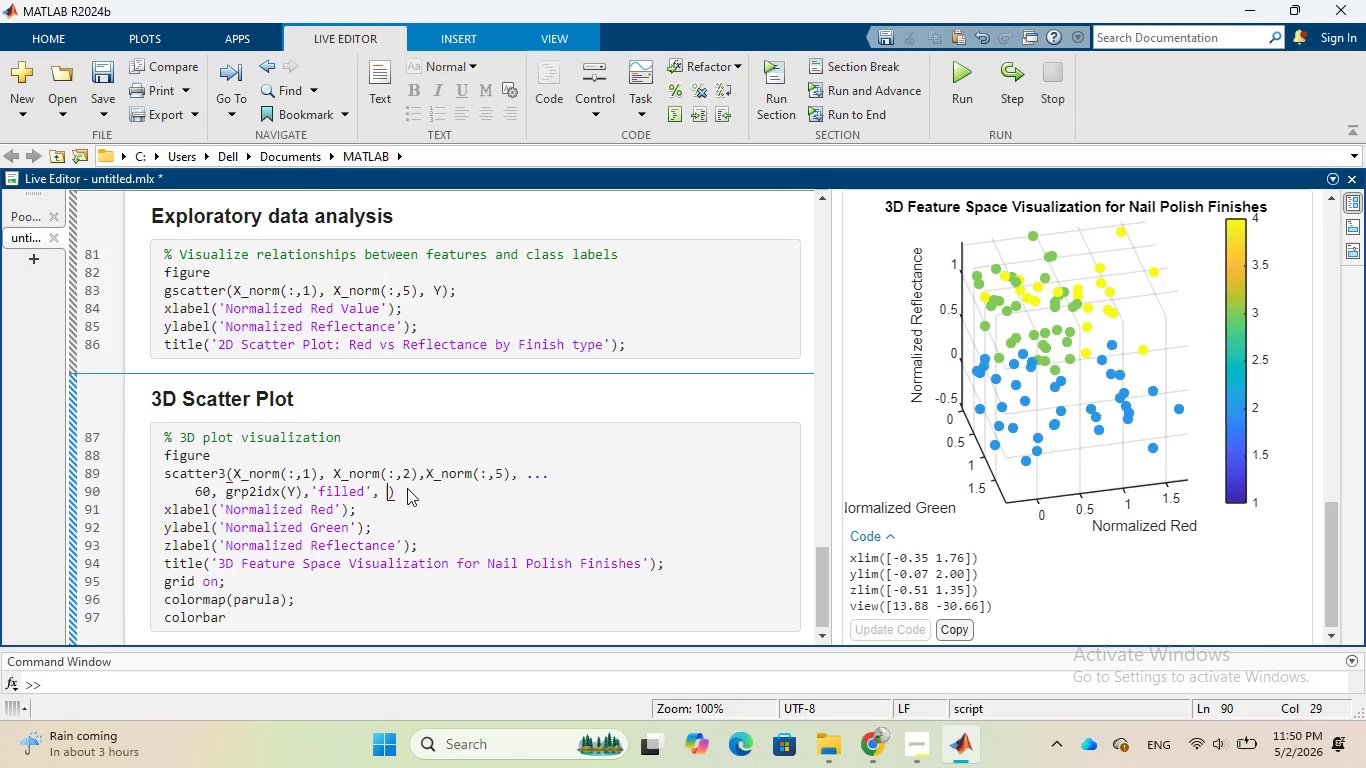 
key(Space)
 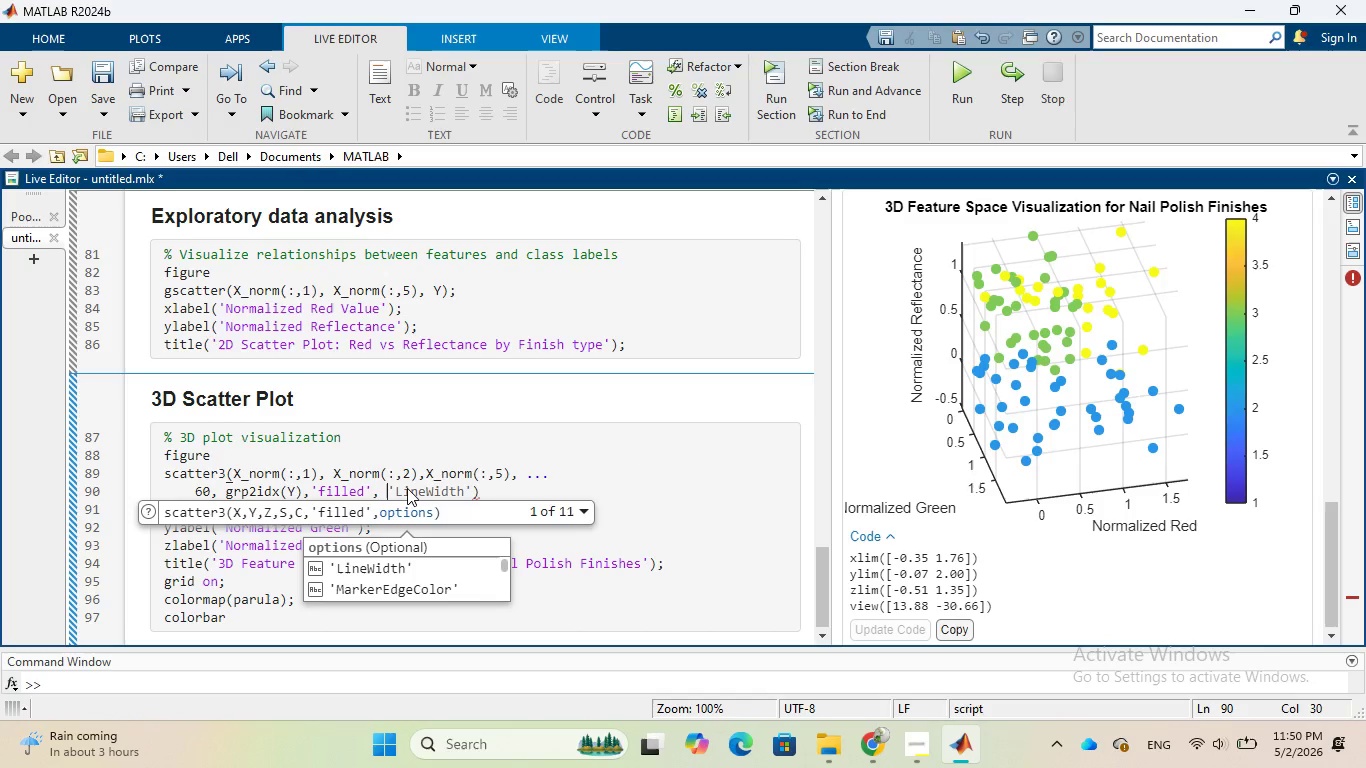 
key(CapsLock)
 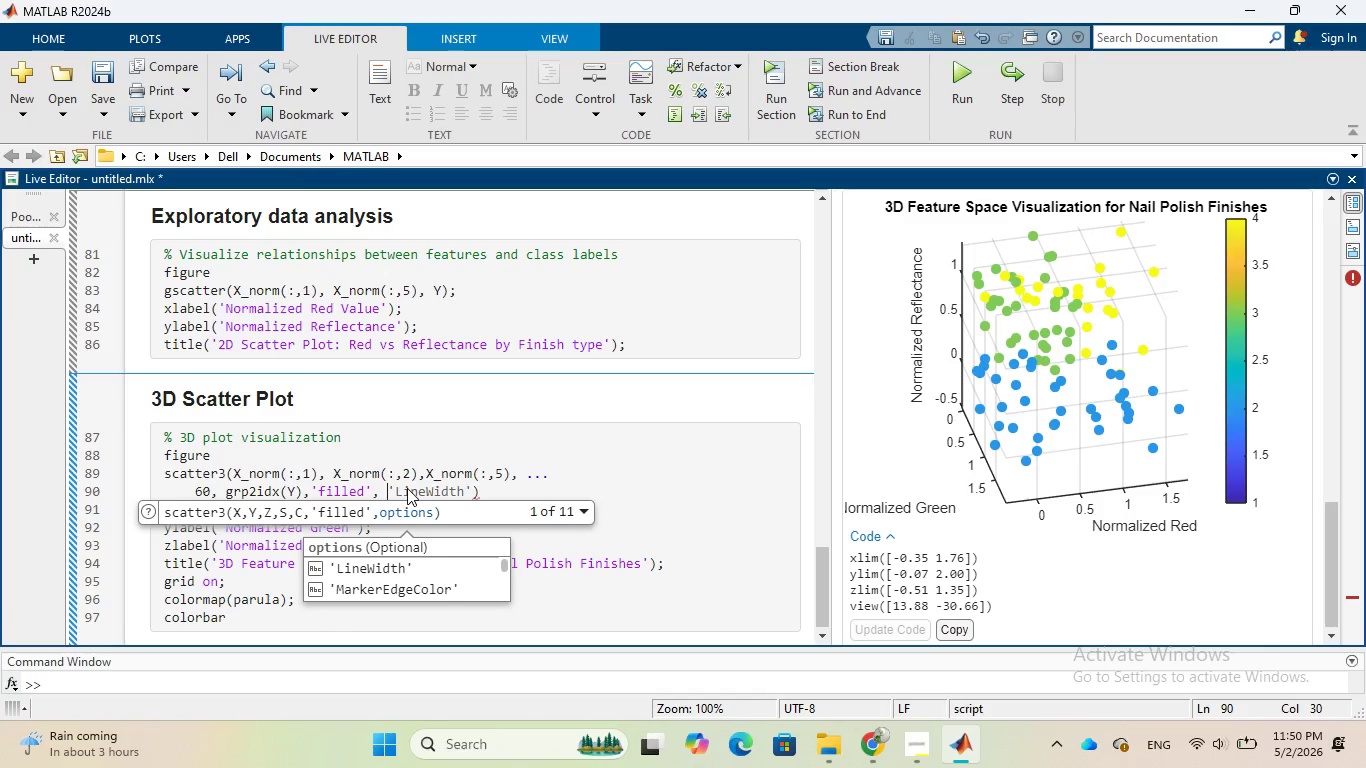 
key(Y)
 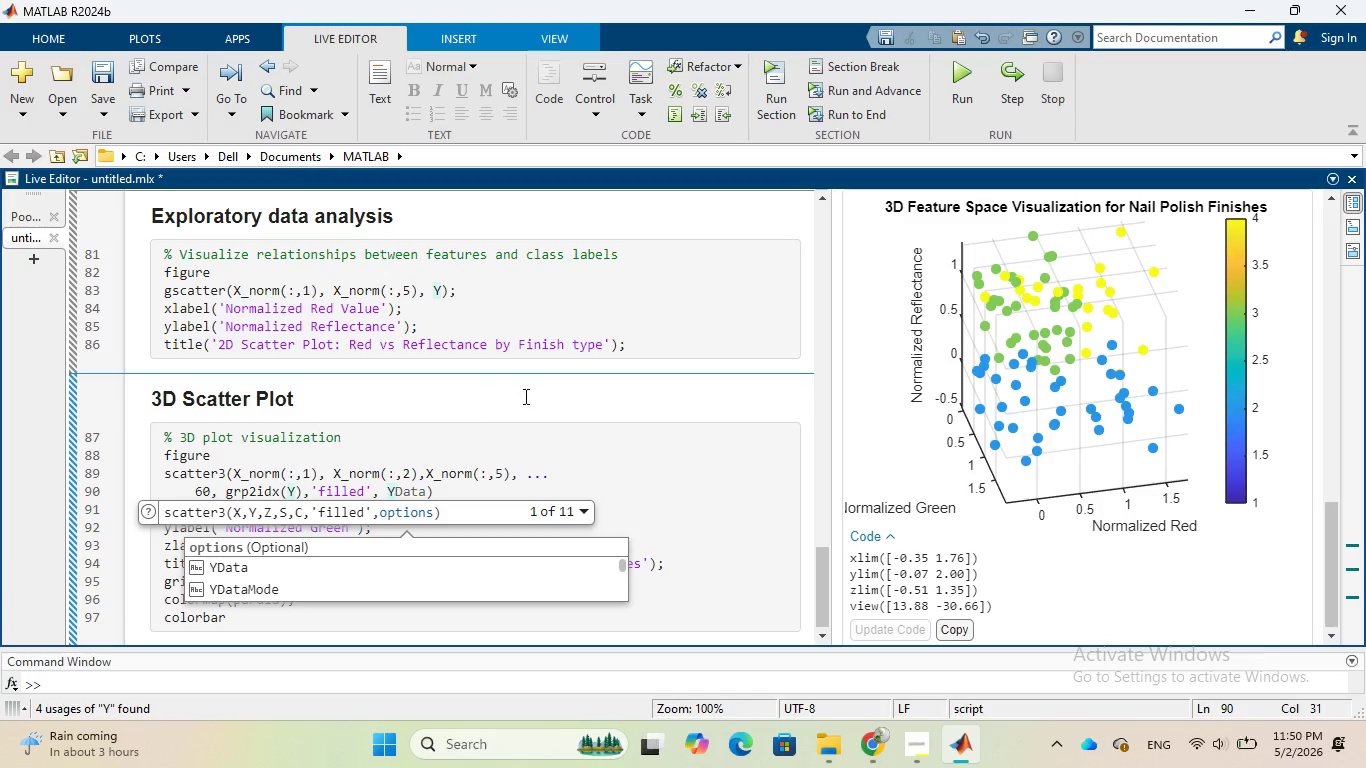 
left_click([663, 460])
 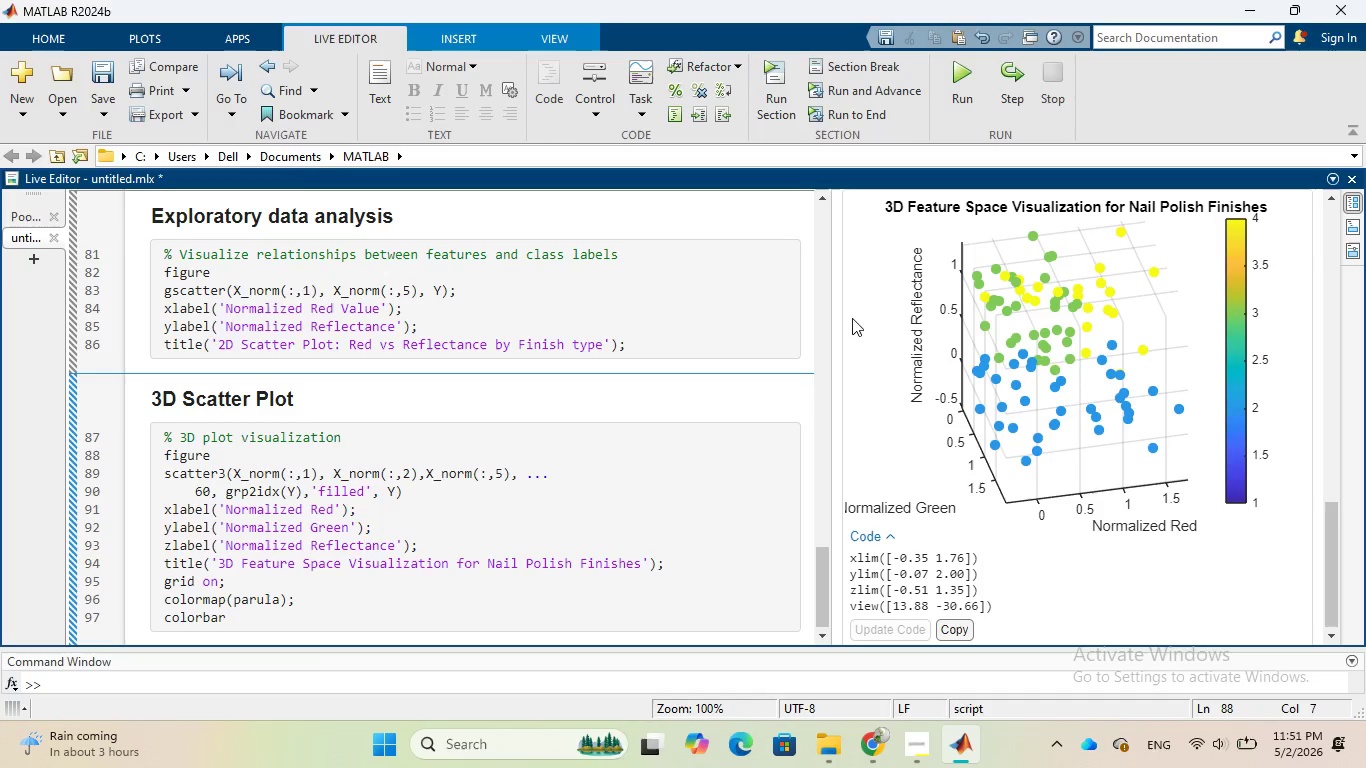 
left_click([782, 106])
 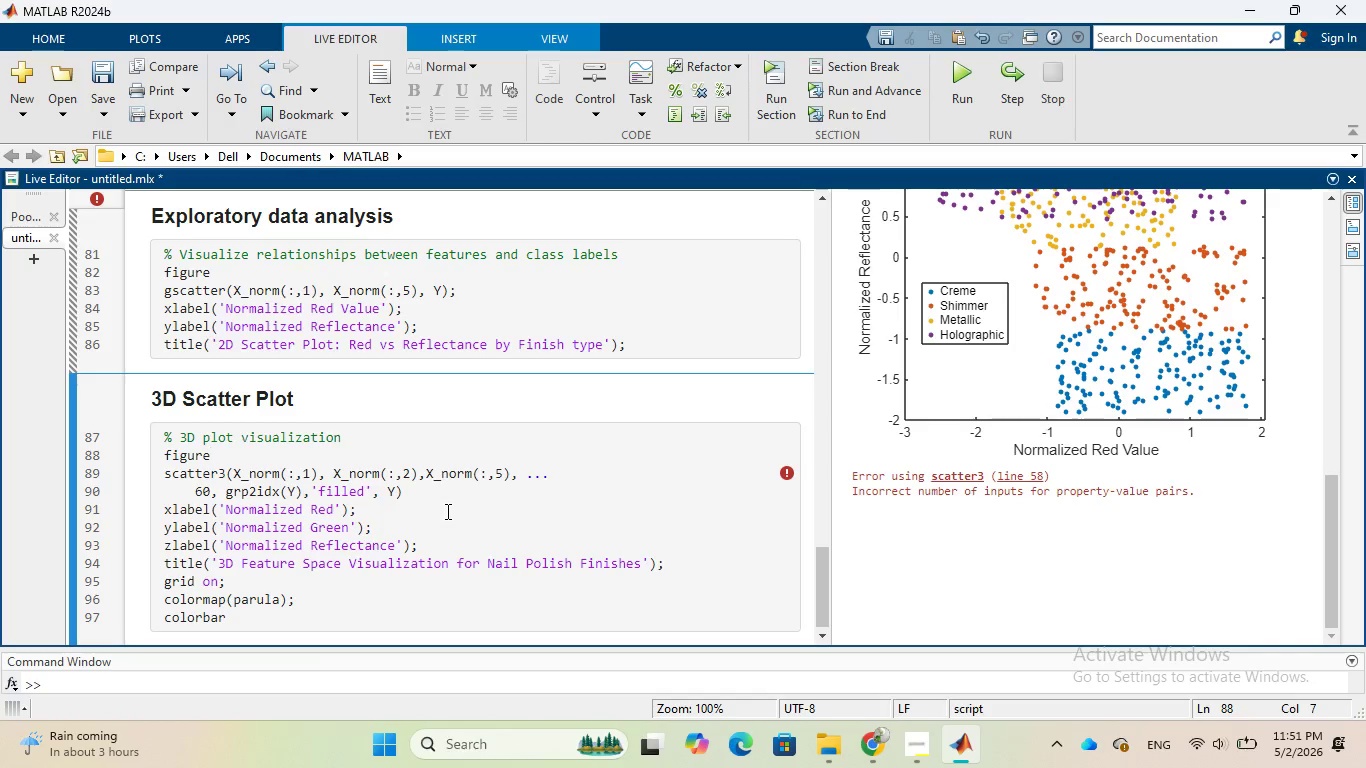 
wait(13.5)
 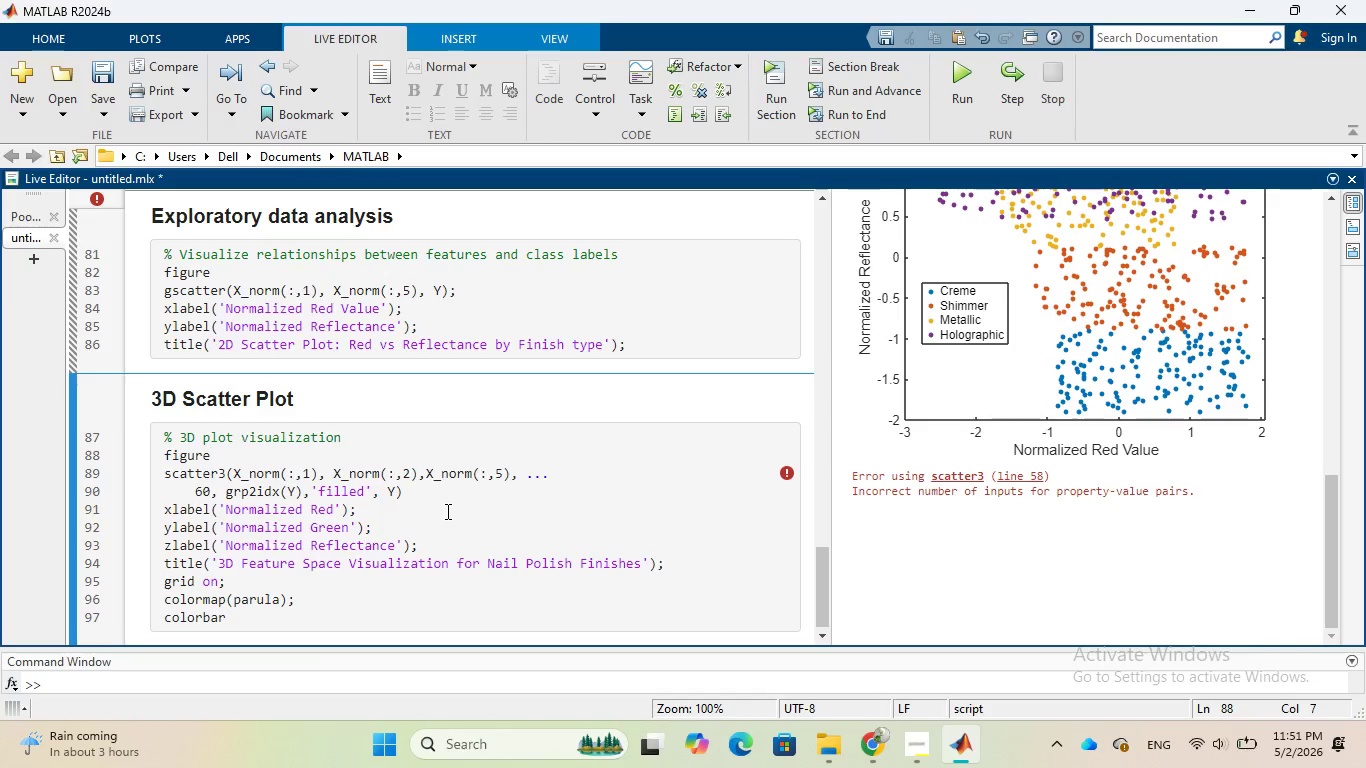 
left_click([397, 490])
 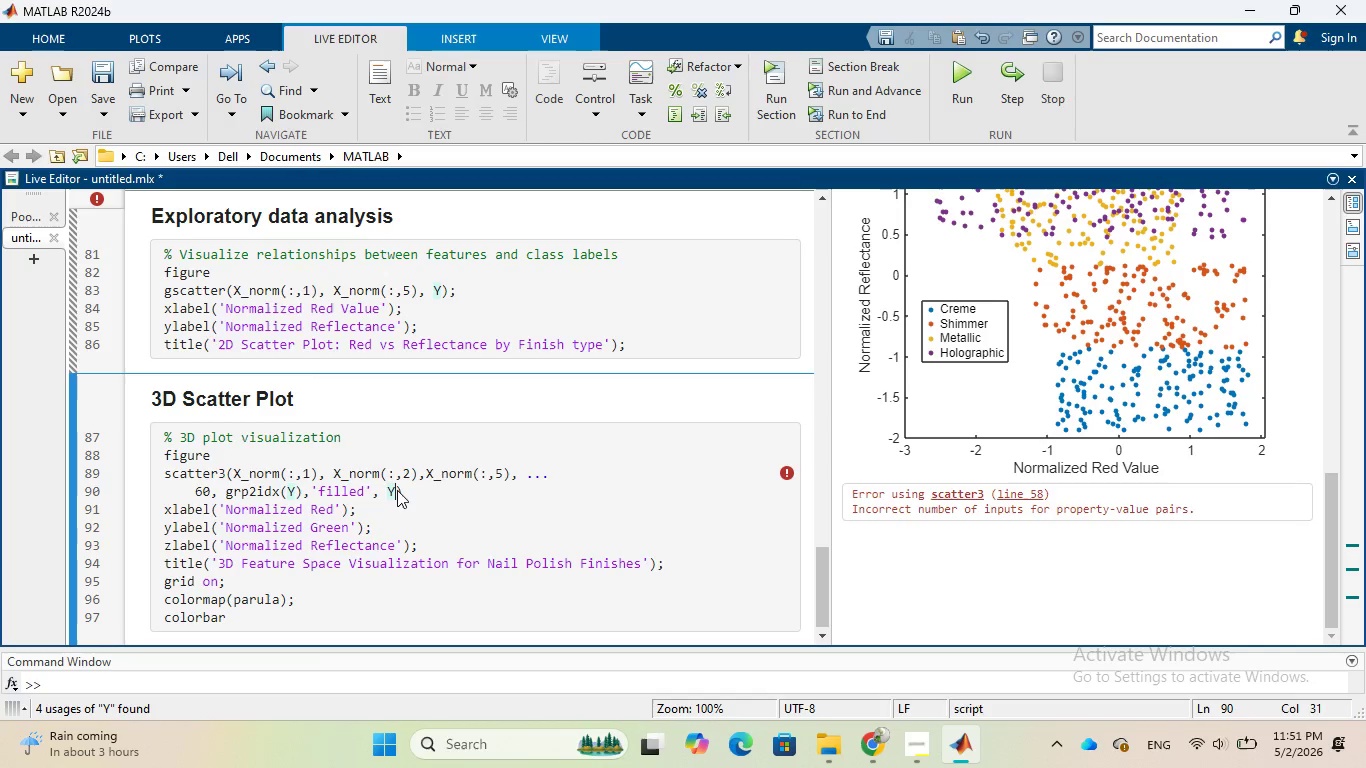 
key(Backspace)
 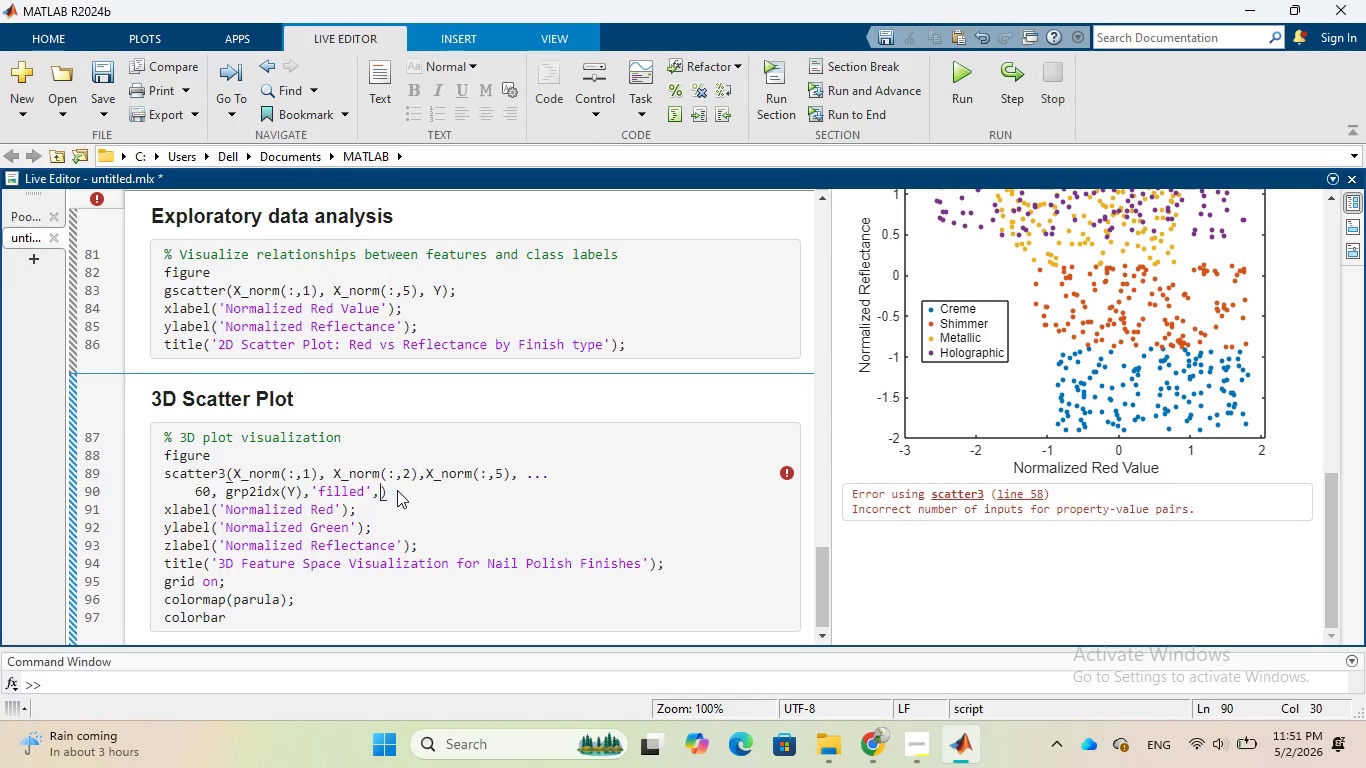 
key(Backspace)
 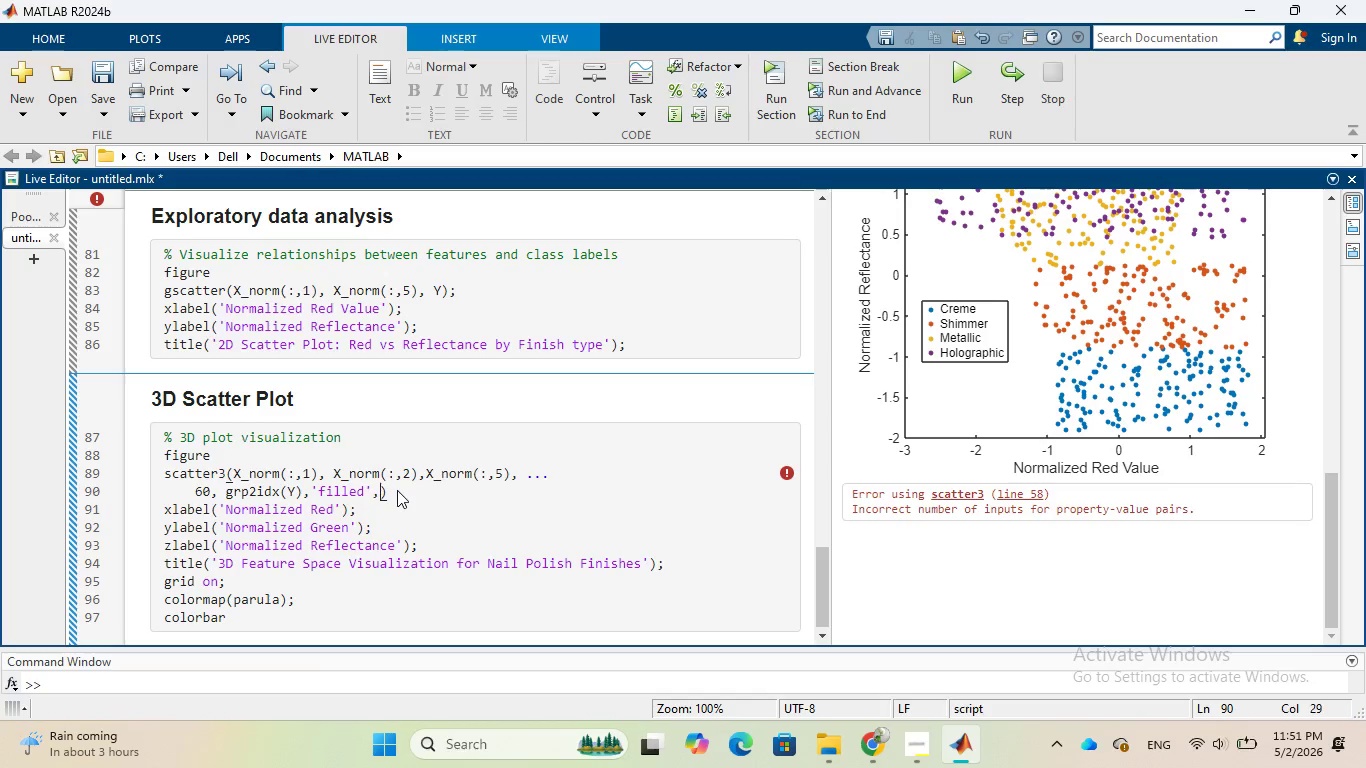 
key(Backspace)
 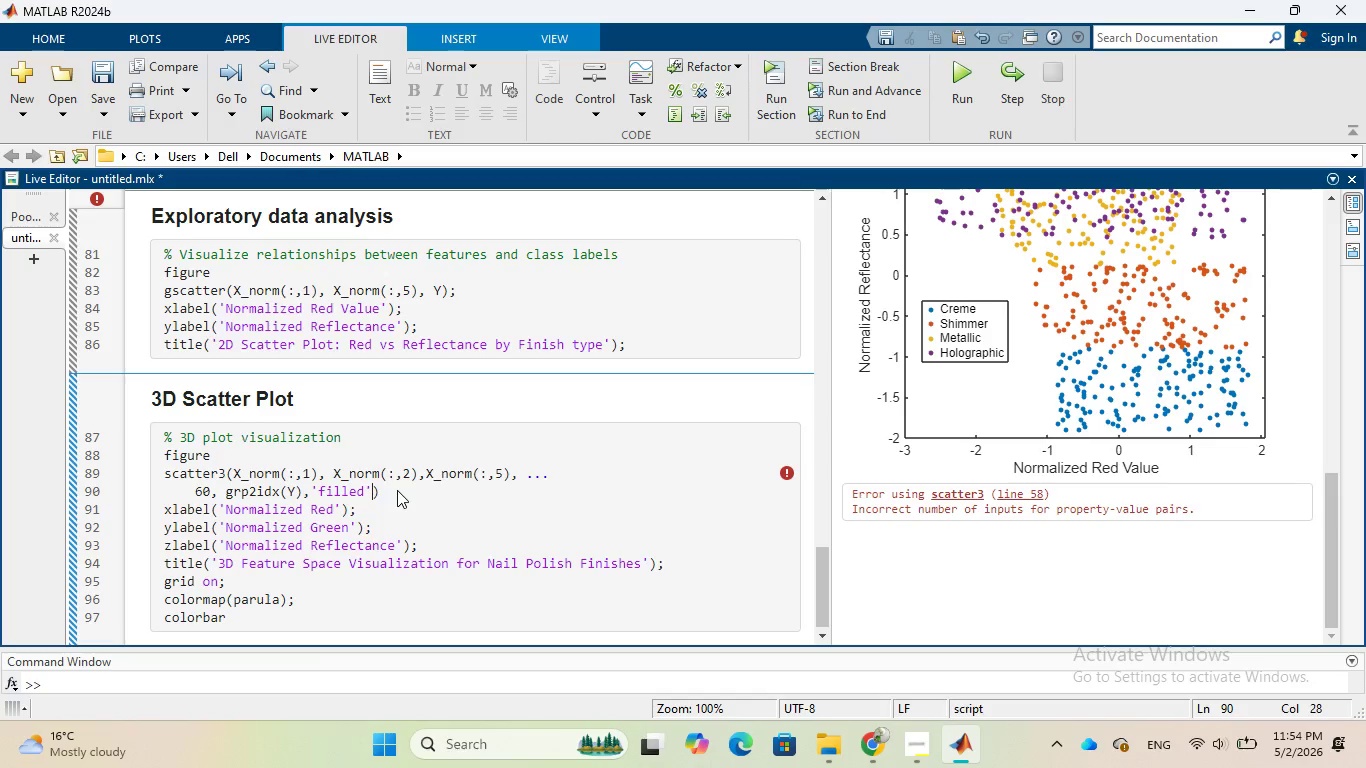 
wait(183.53)
 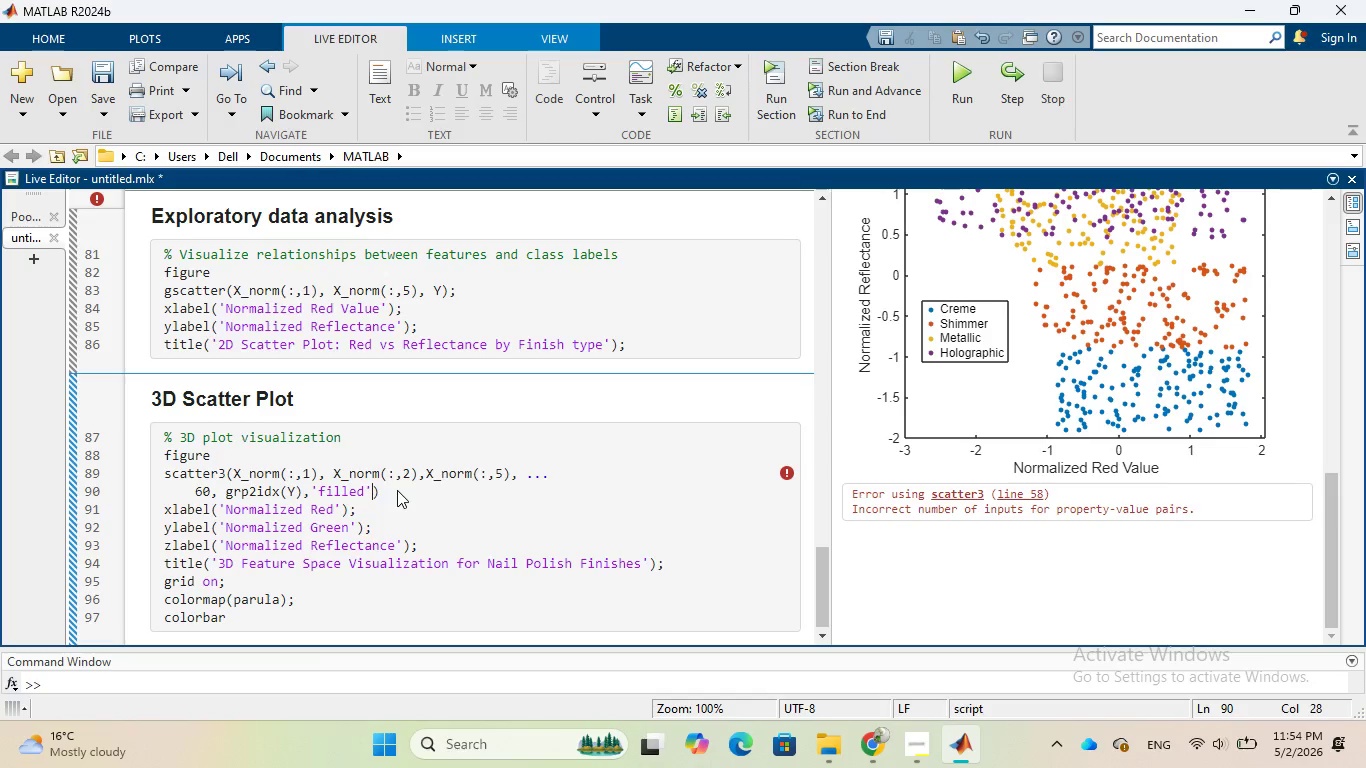 
left_click([770, 100])
 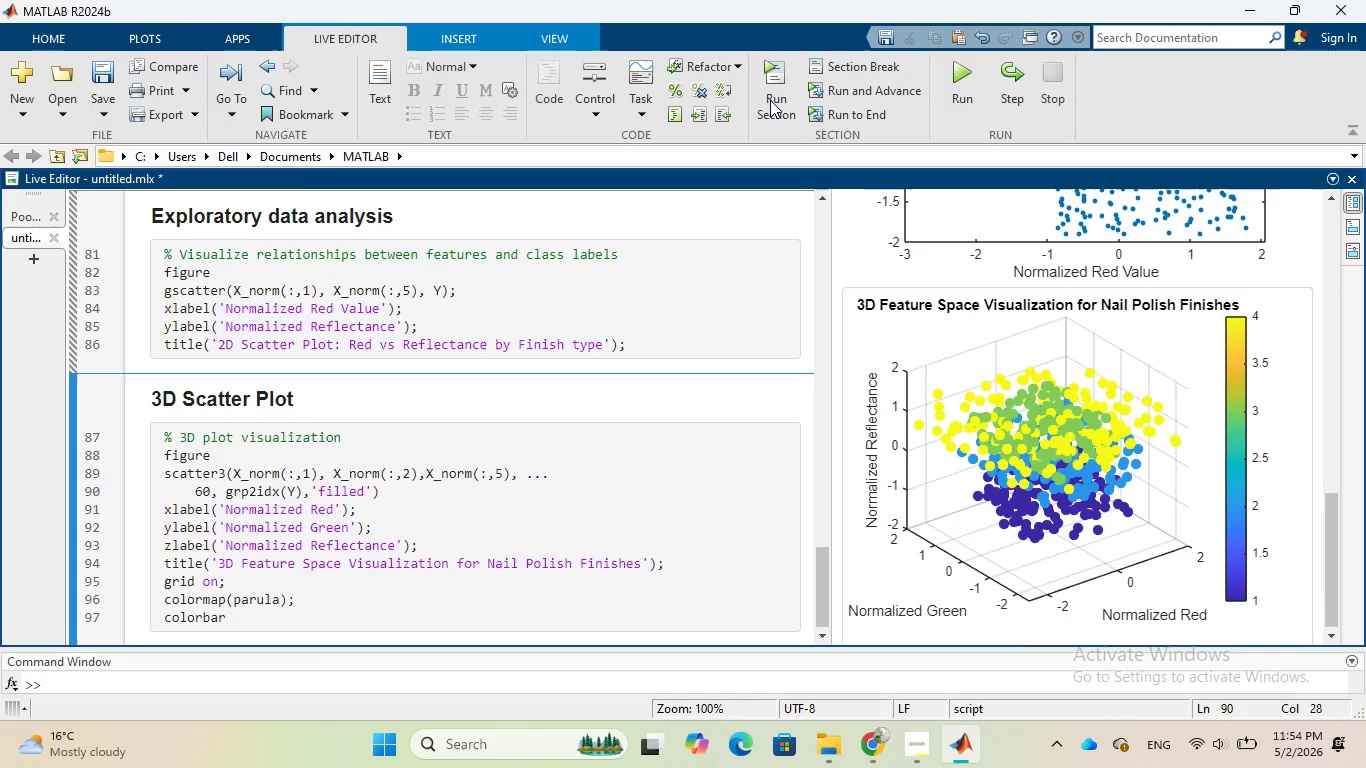 
wait(31.73)
 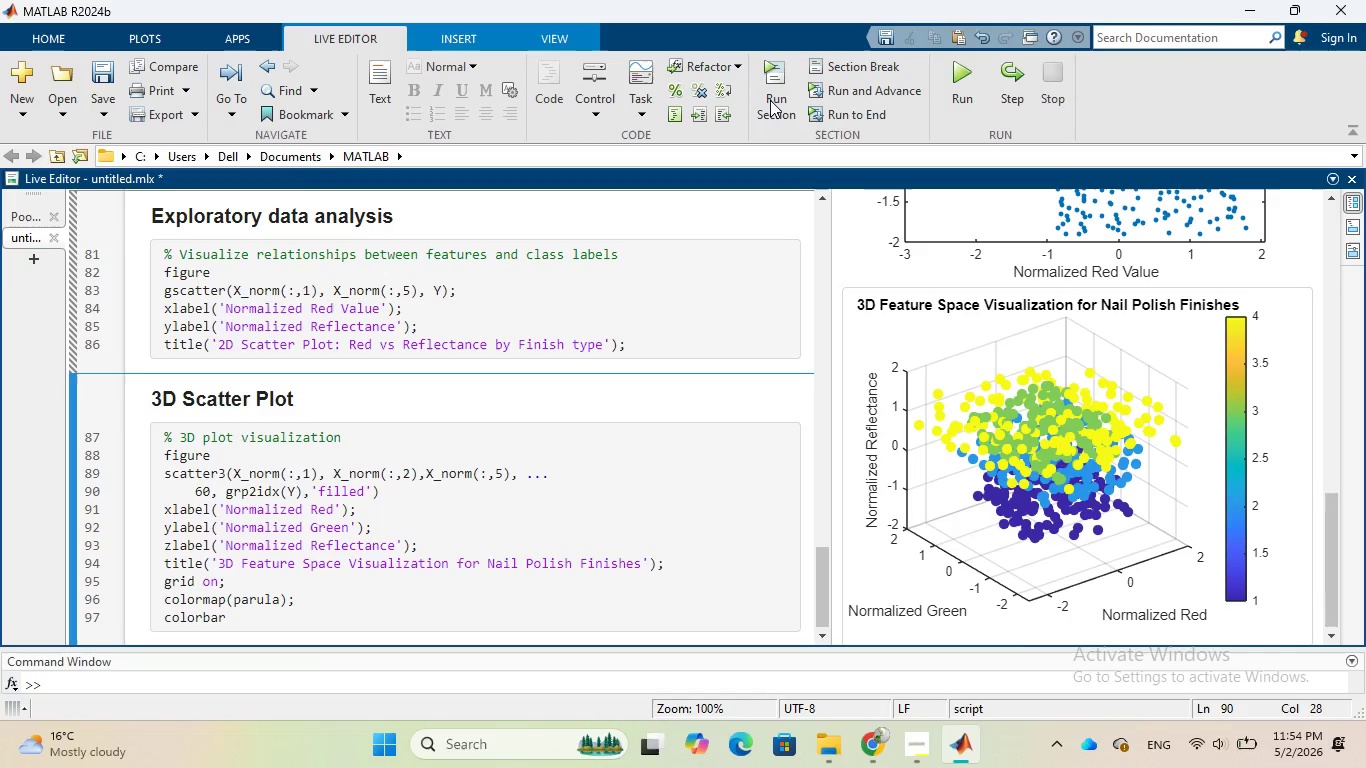 
left_click([1088, 499])
 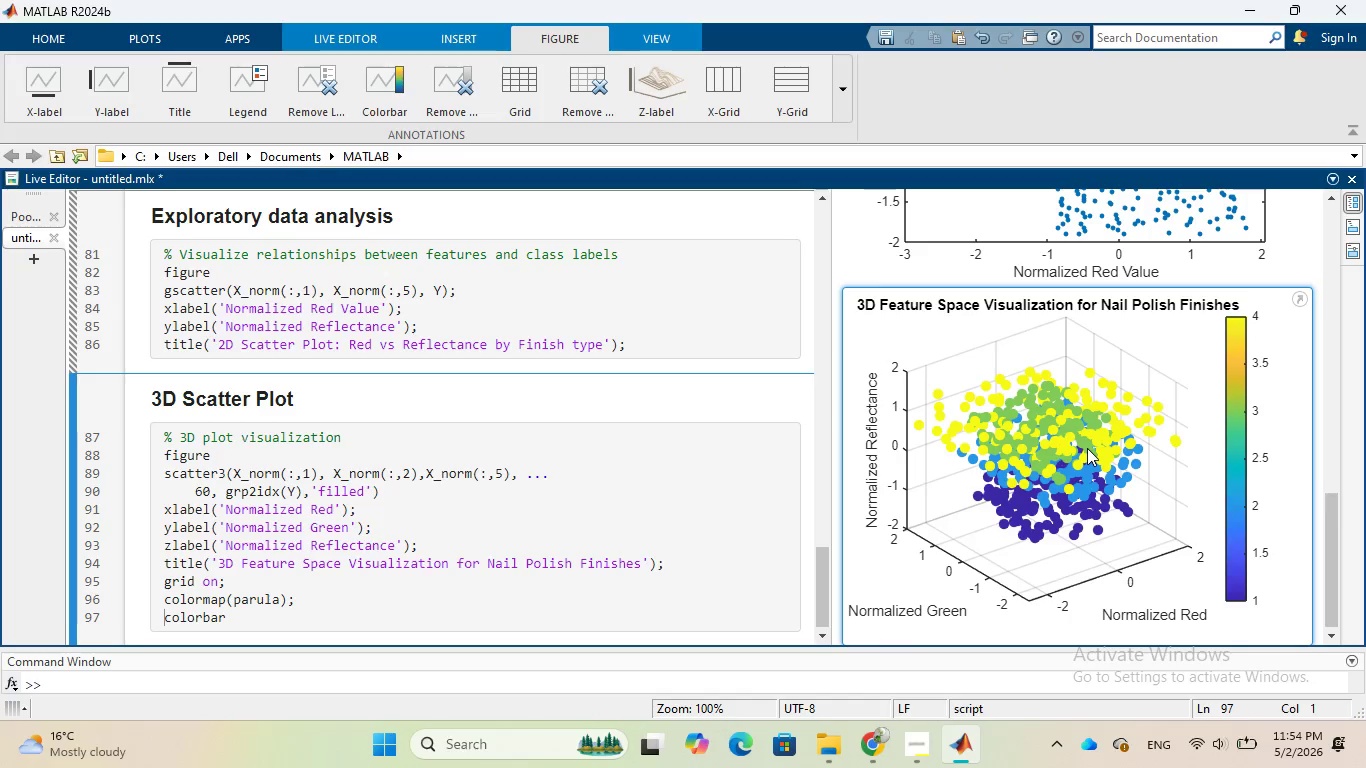 
double_click([1087, 448])
 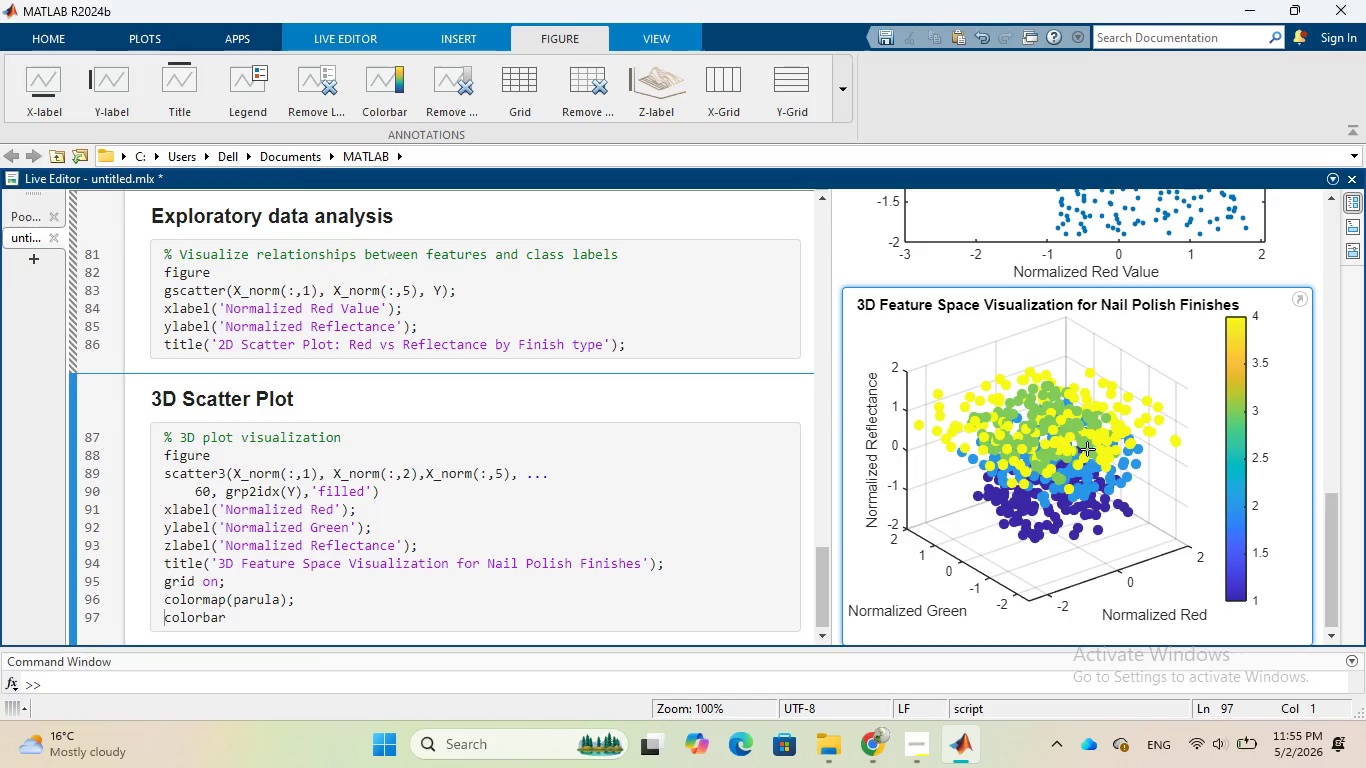 
wait(6.58)
 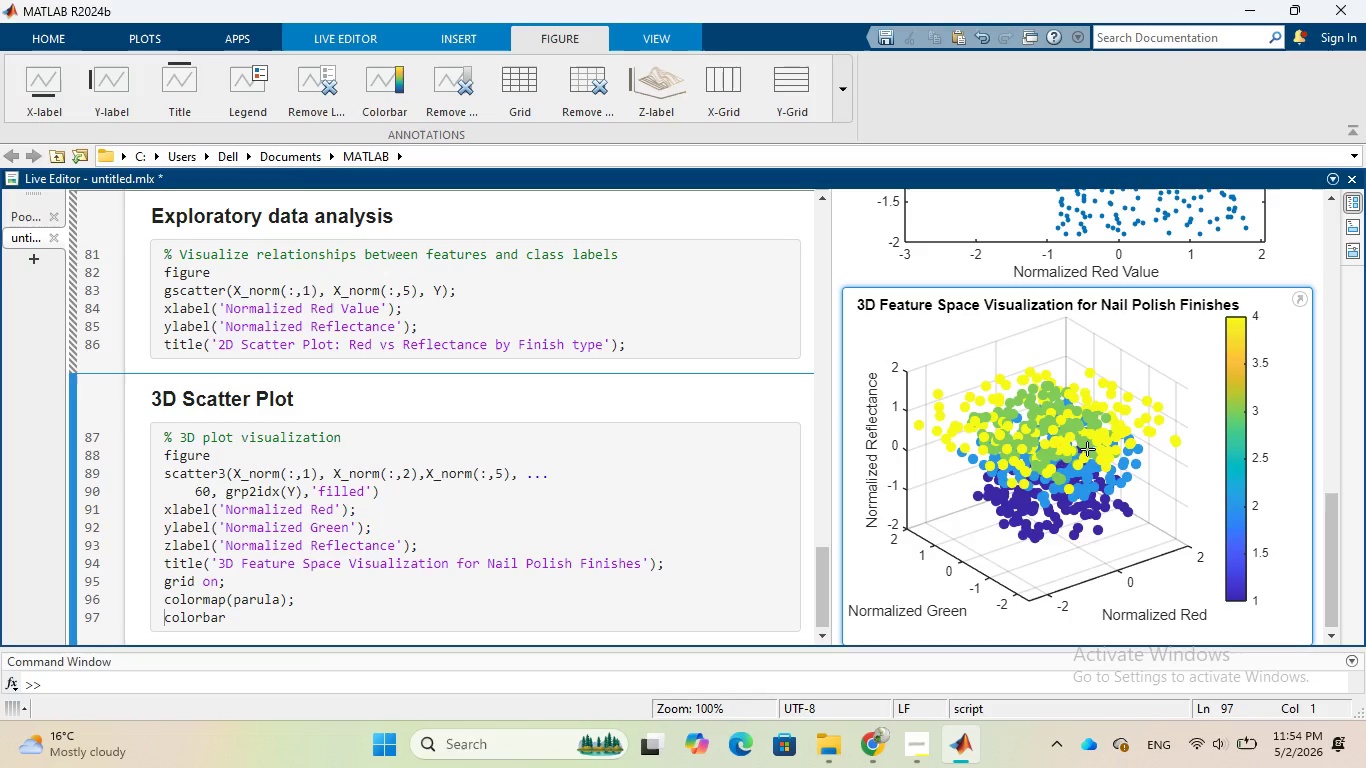 
scroll: coordinate [1087, 448], scroll_direction: down, amount: 1.0
 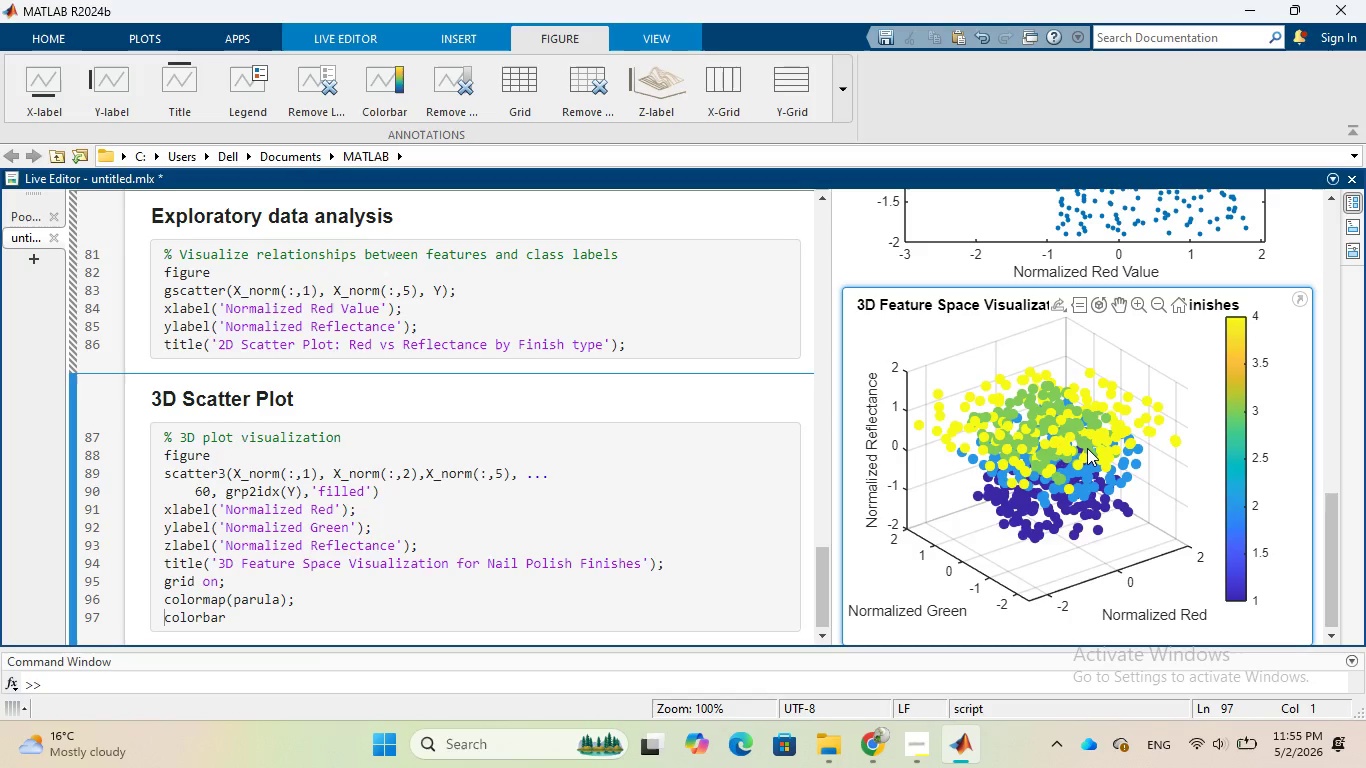 
double_click([1087, 448])
 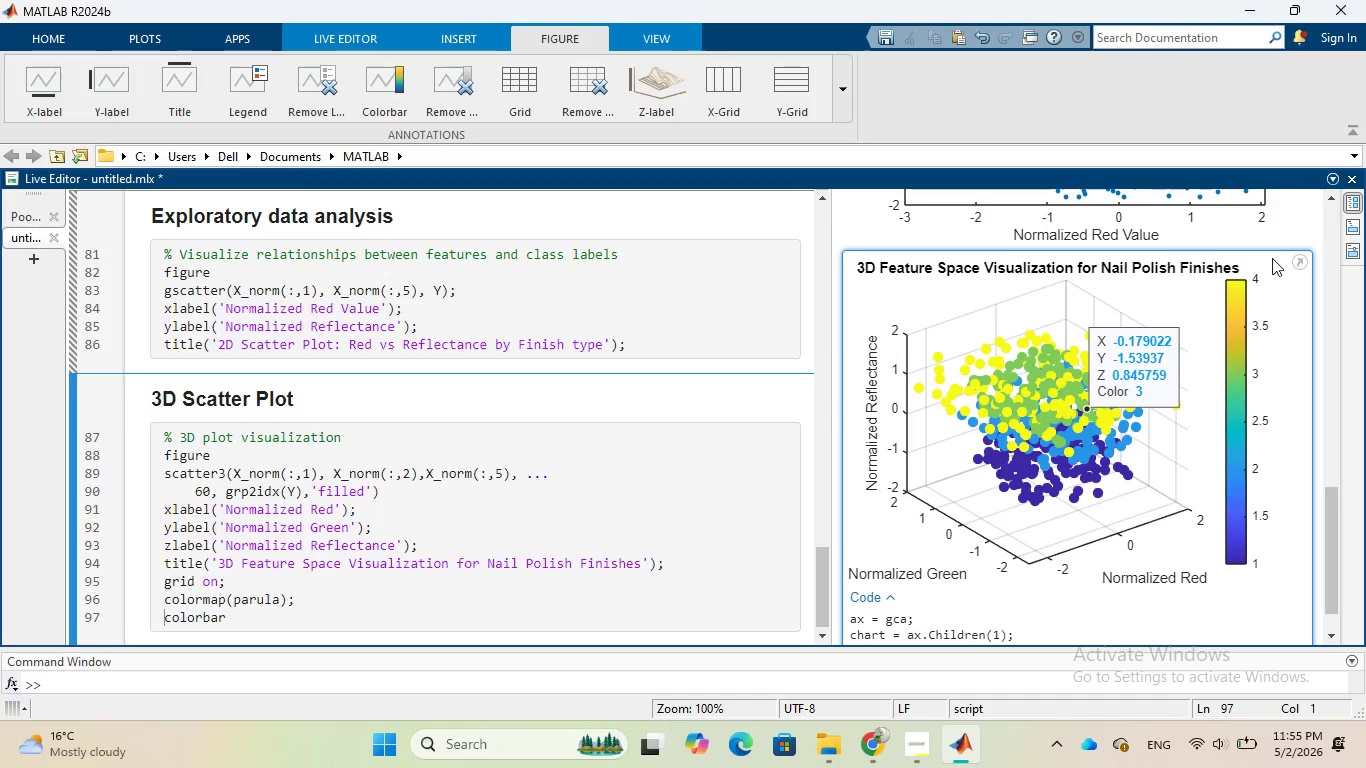 
left_click([1298, 263])
 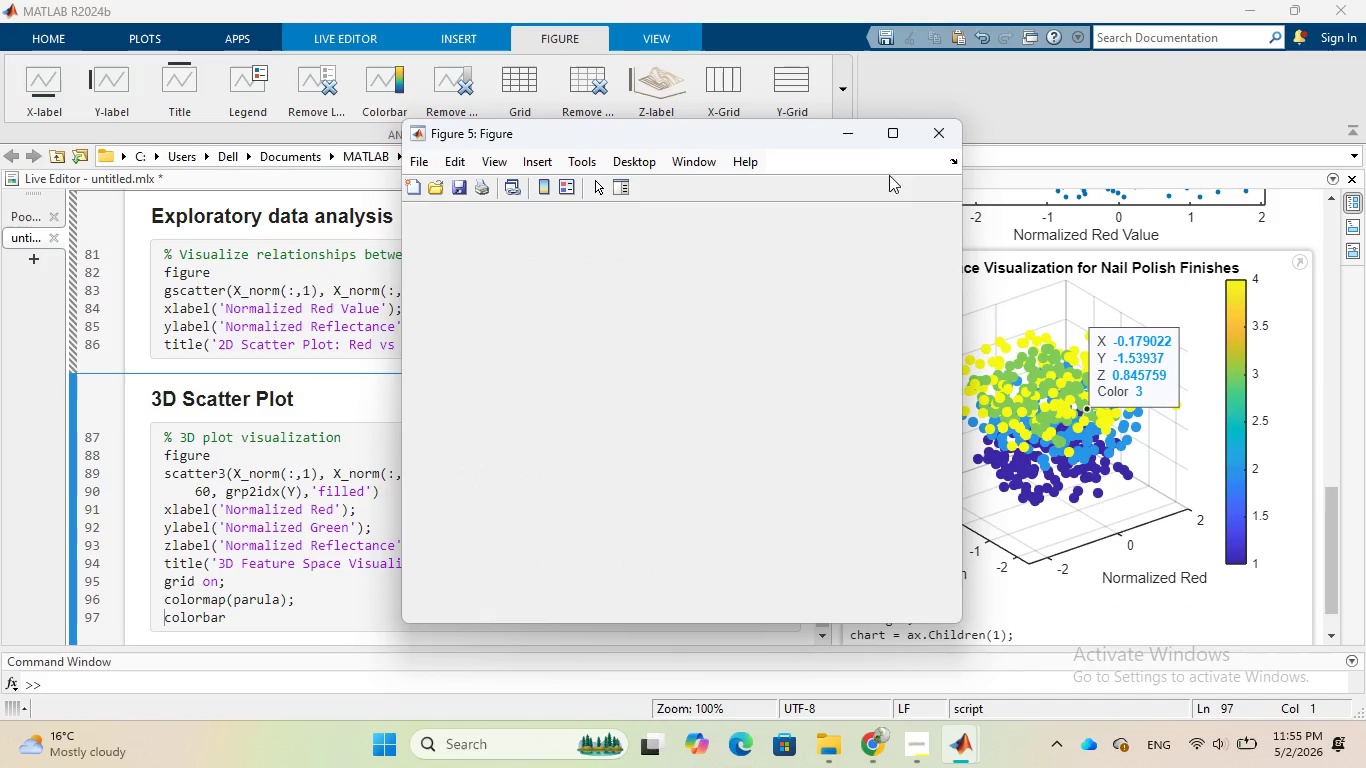 
left_click([895, 140])
 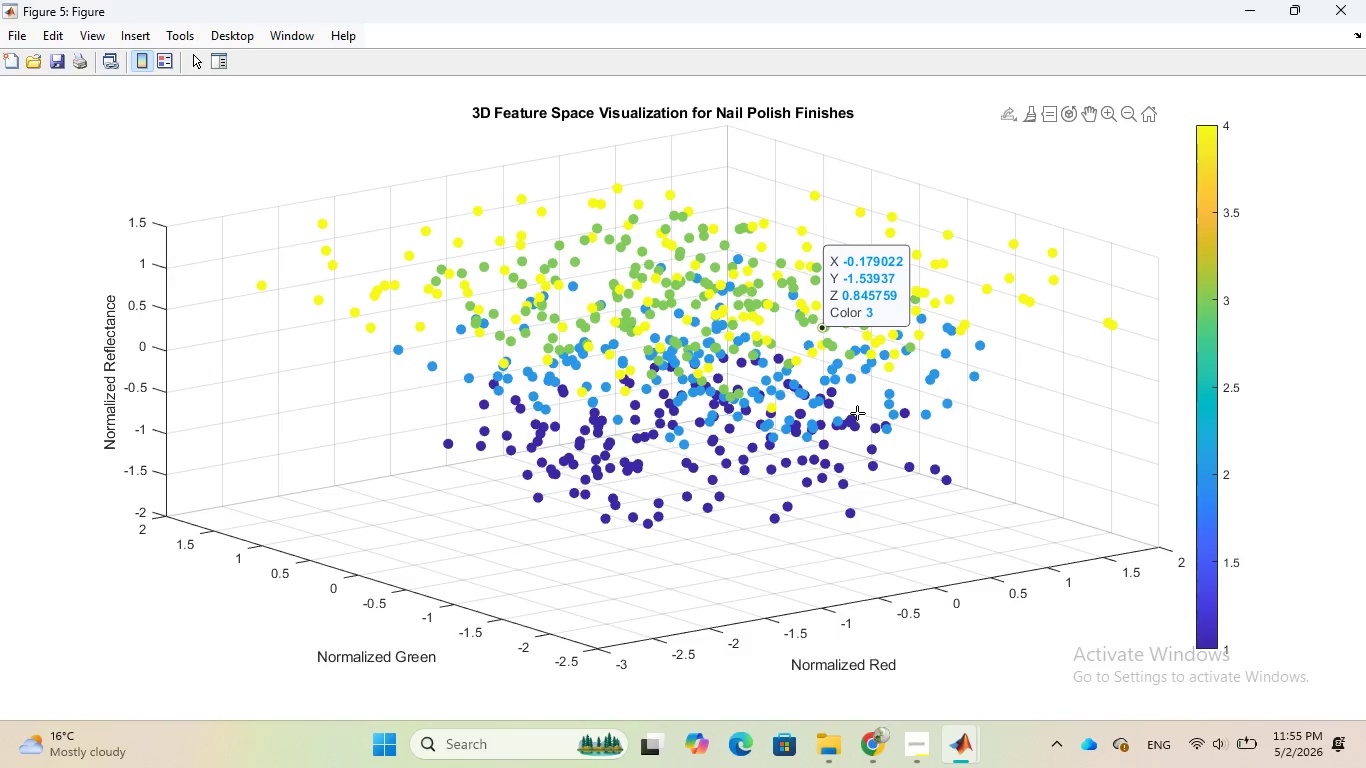 
wait(22.83)
 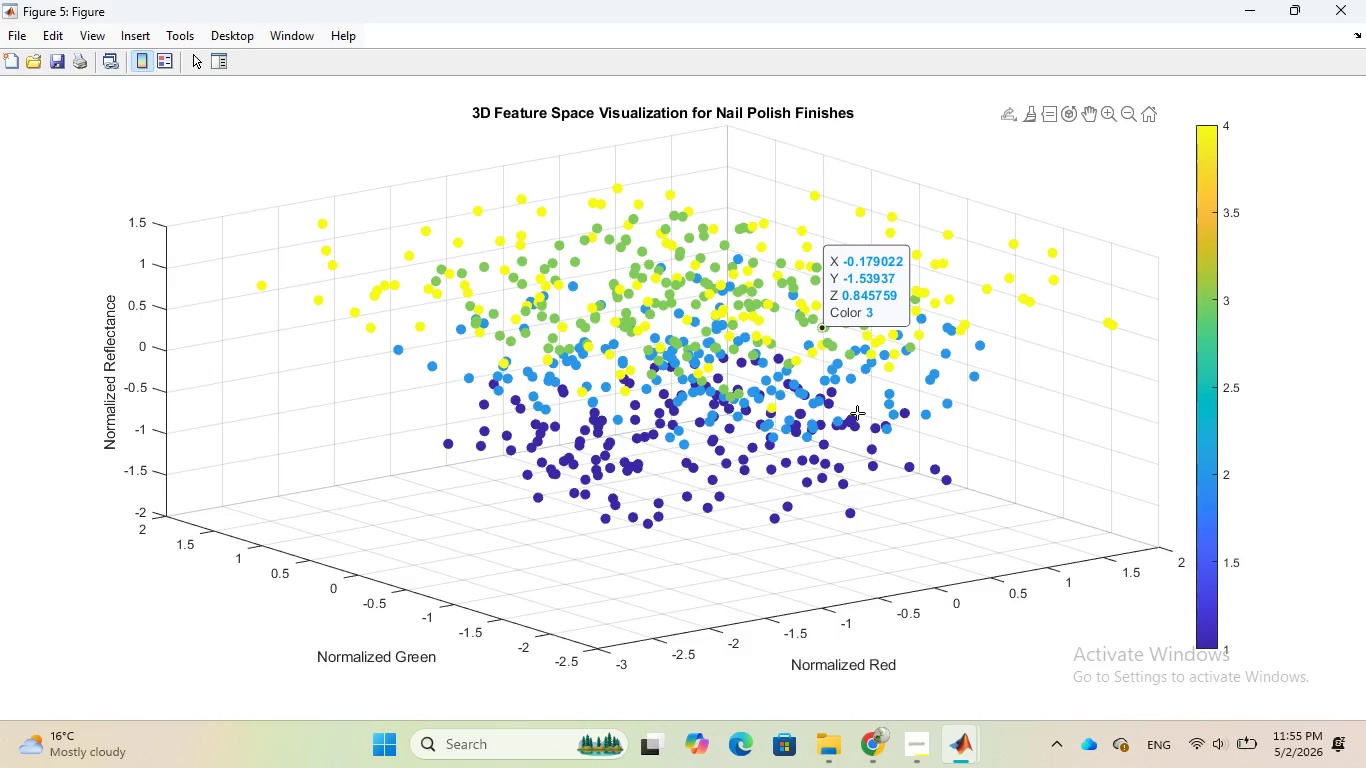 
left_click_drag(start_coordinate=[673, 432], to_coordinate=[901, 347])
 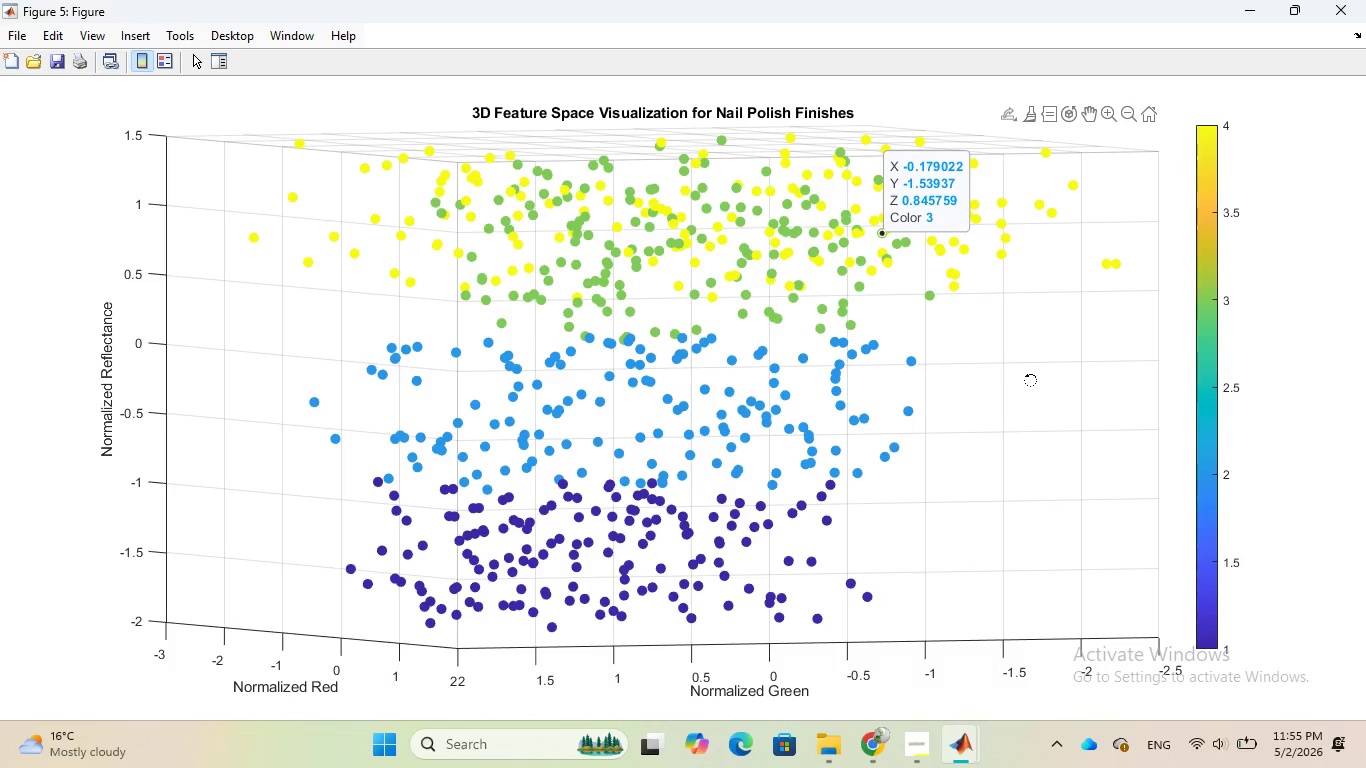 
scroll: coordinate [1030, 379], scroll_direction: up, amount: 3.0
 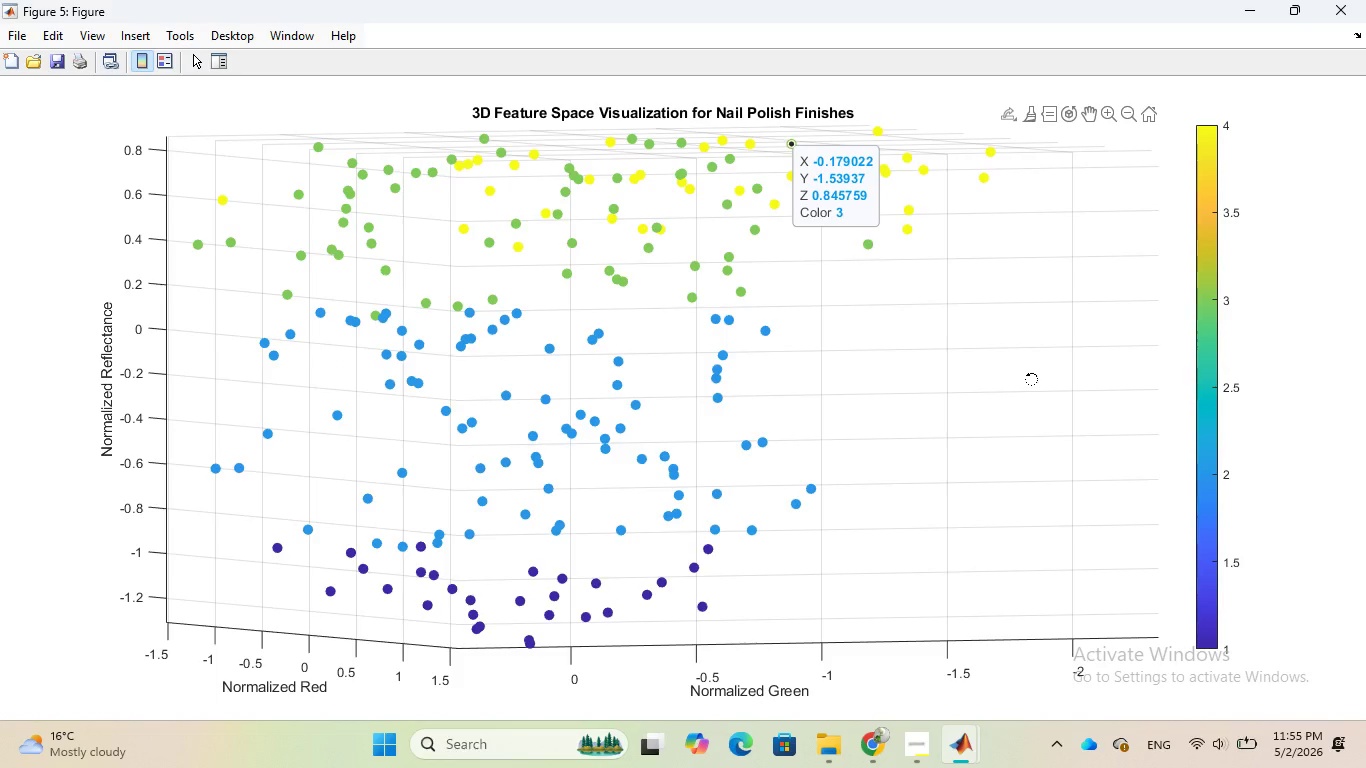 
scroll: coordinate [1030, 379], scroll_direction: down, amount: 3.0
 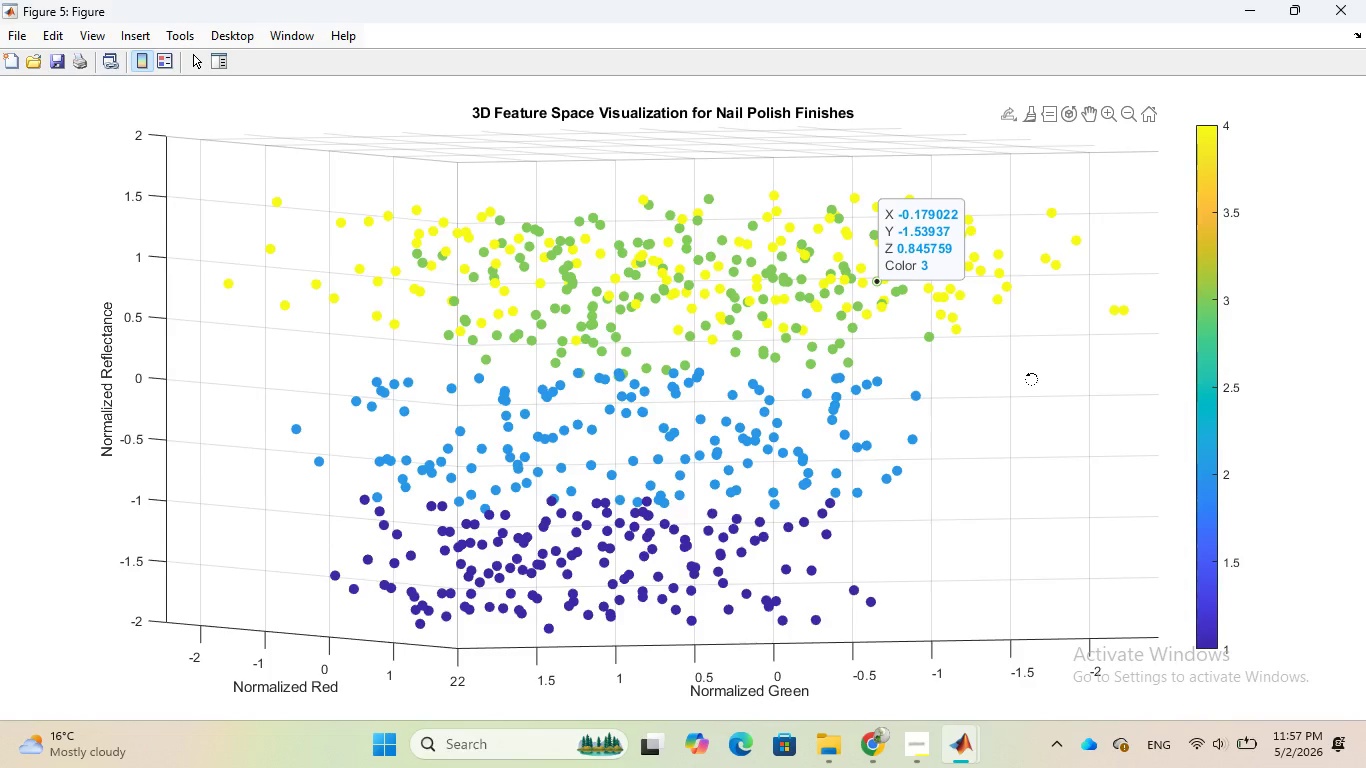 
wait(80.94)
 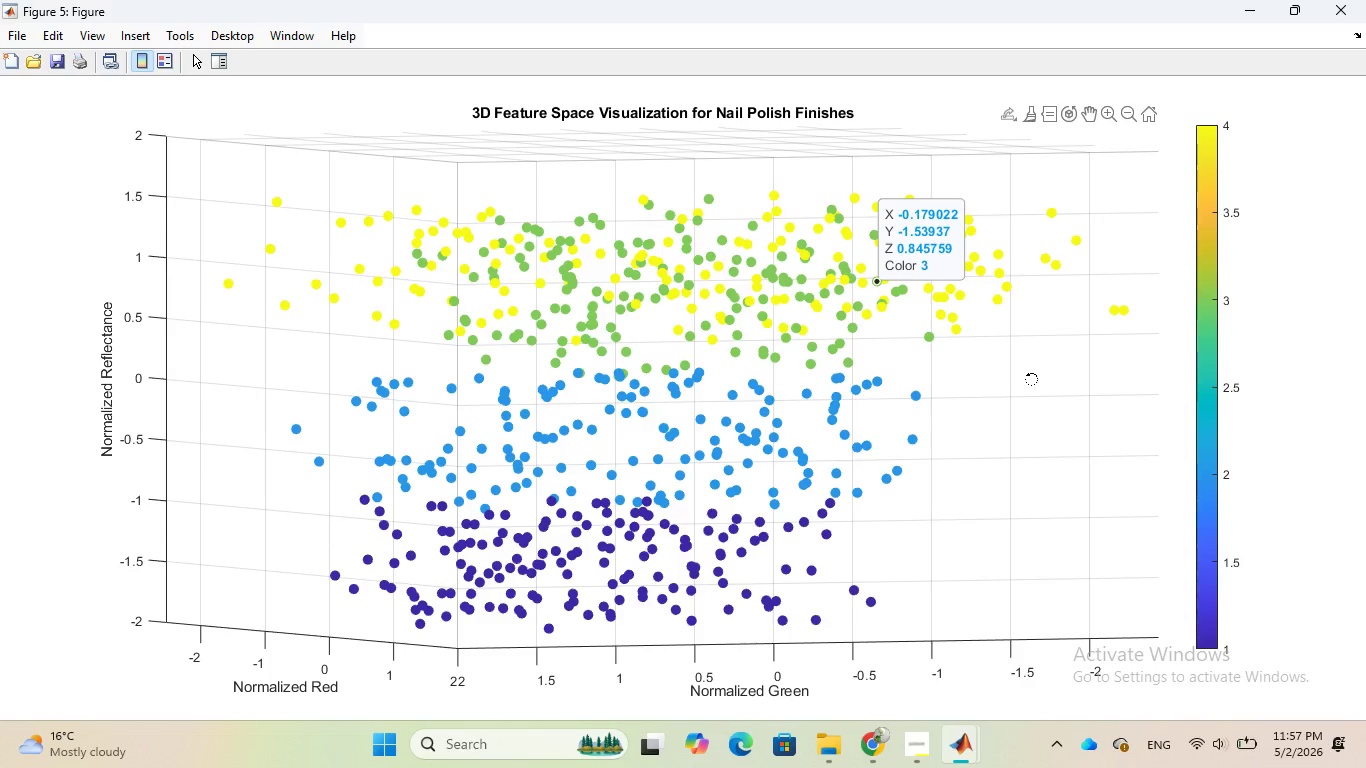 
left_click([898, 664])
 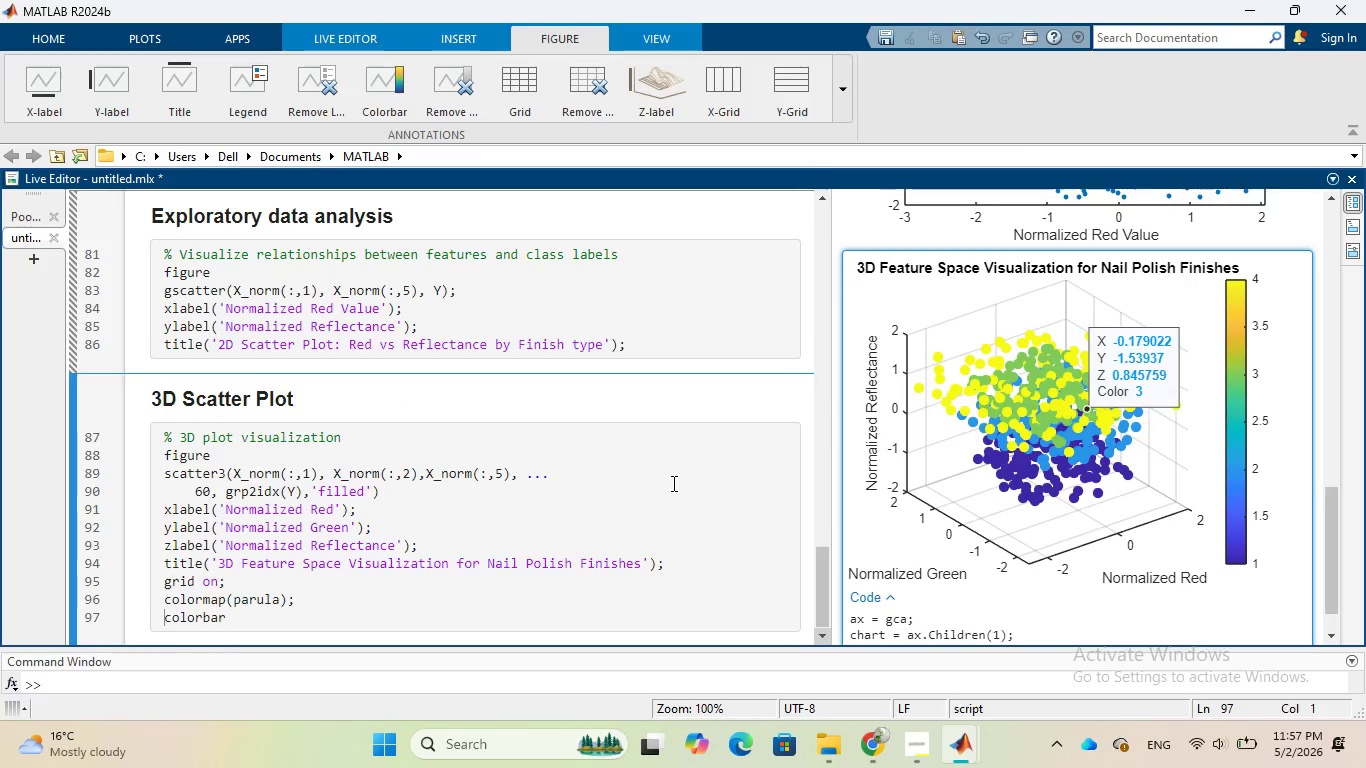 
scroll: coordinate [672, 483], scroll_direction: up, amount: 4.0
 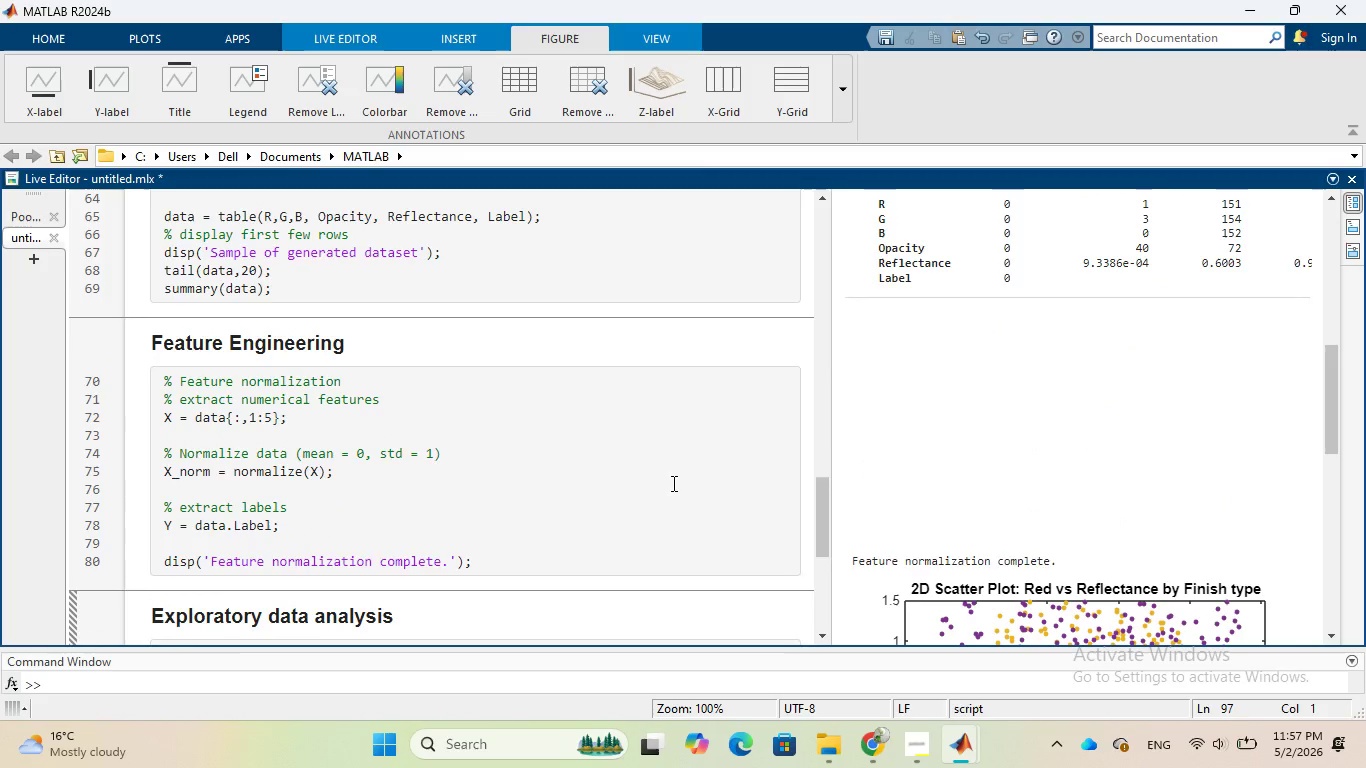 
scroll: coordinate [672, 483], scroll_direction: down, amount: 2.0
 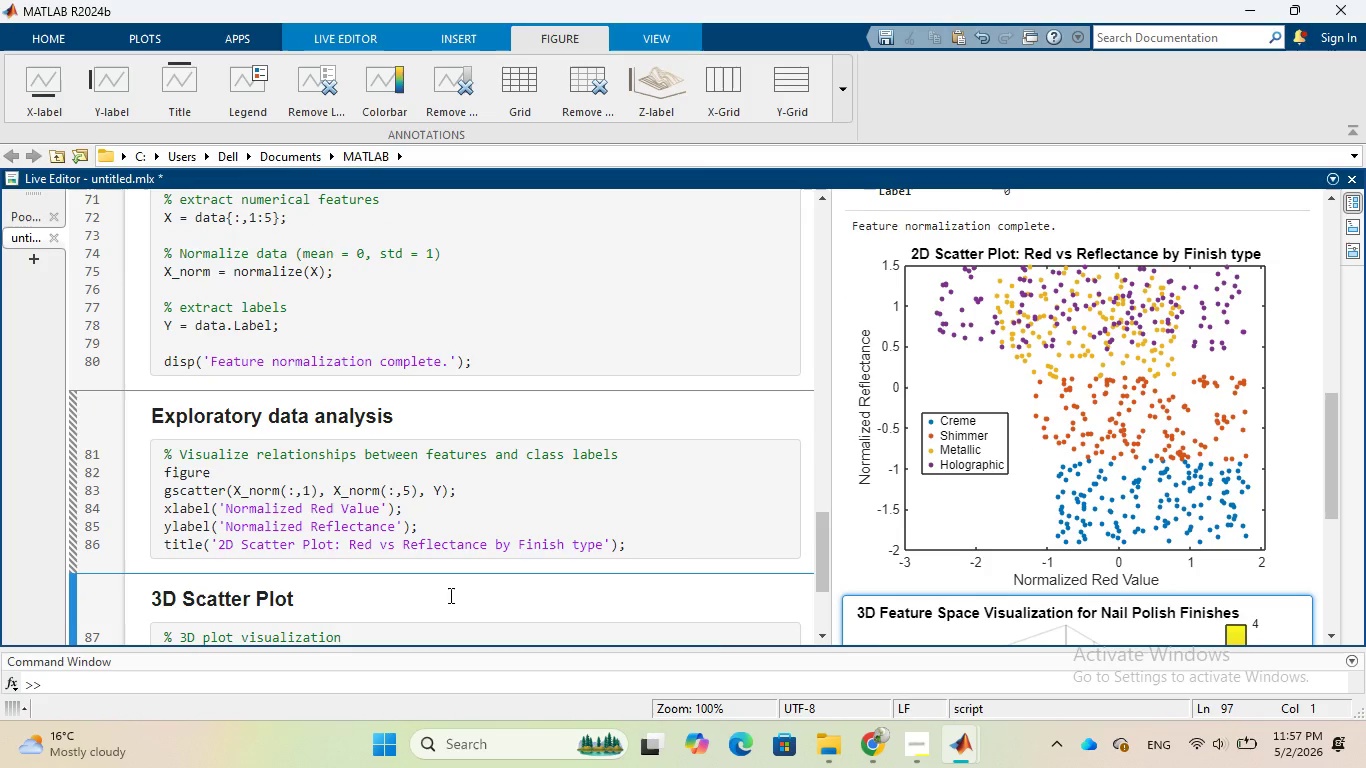 
left_click([449, 595])
 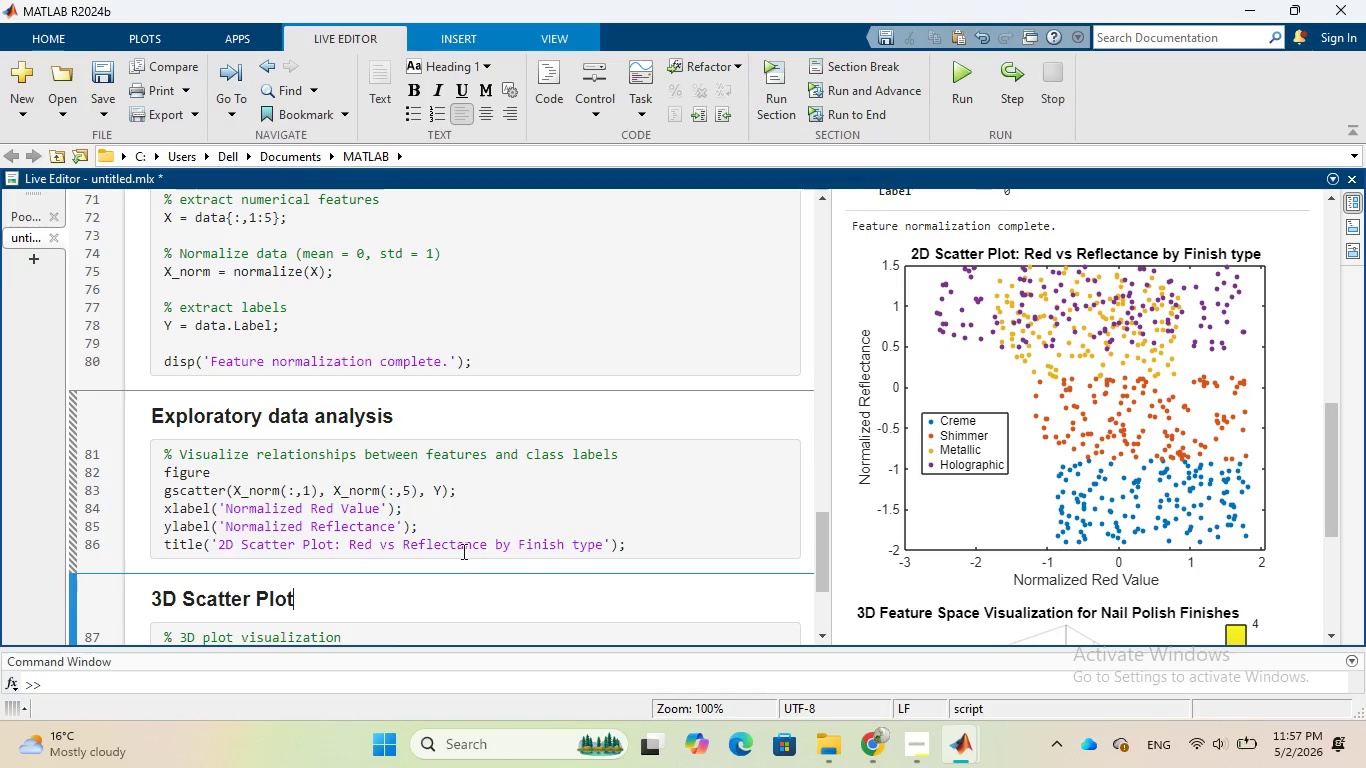 
left_click([458, 423])
 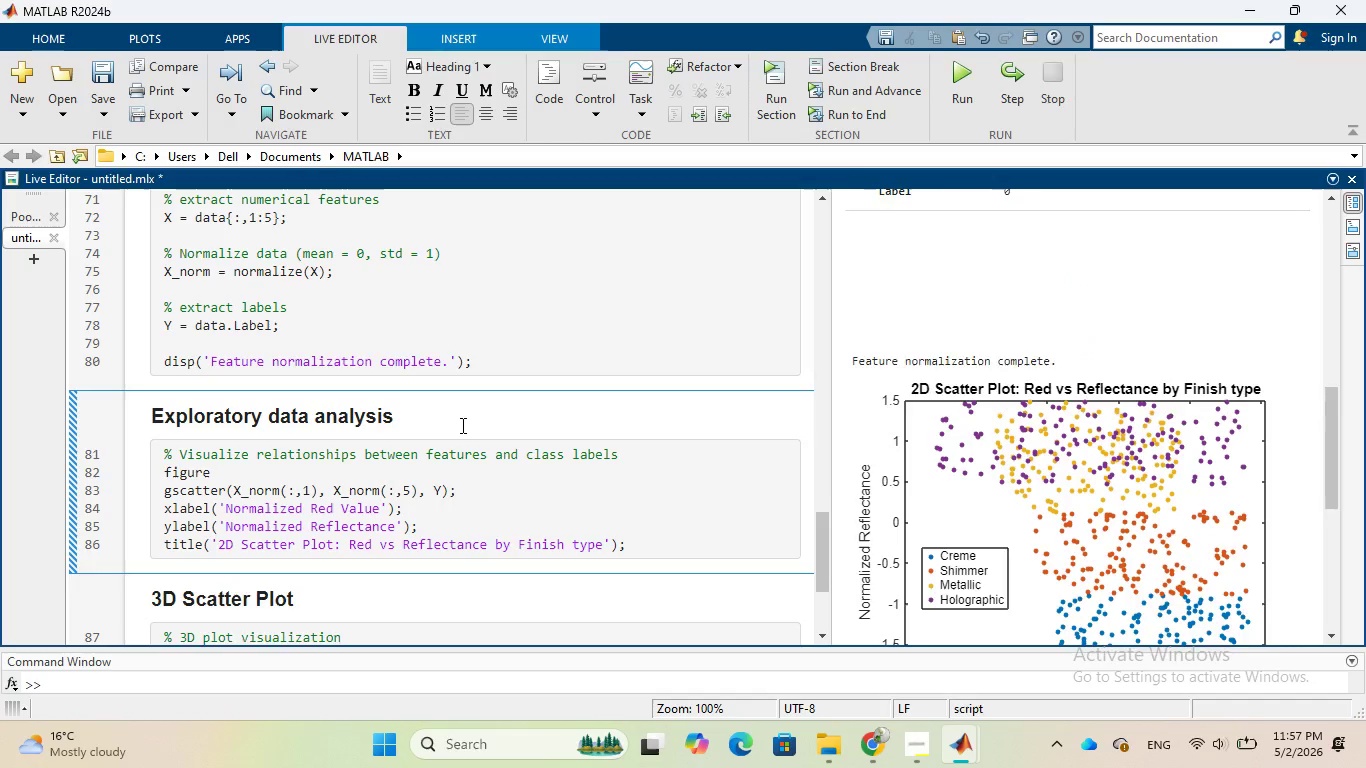 
key(Enter)
 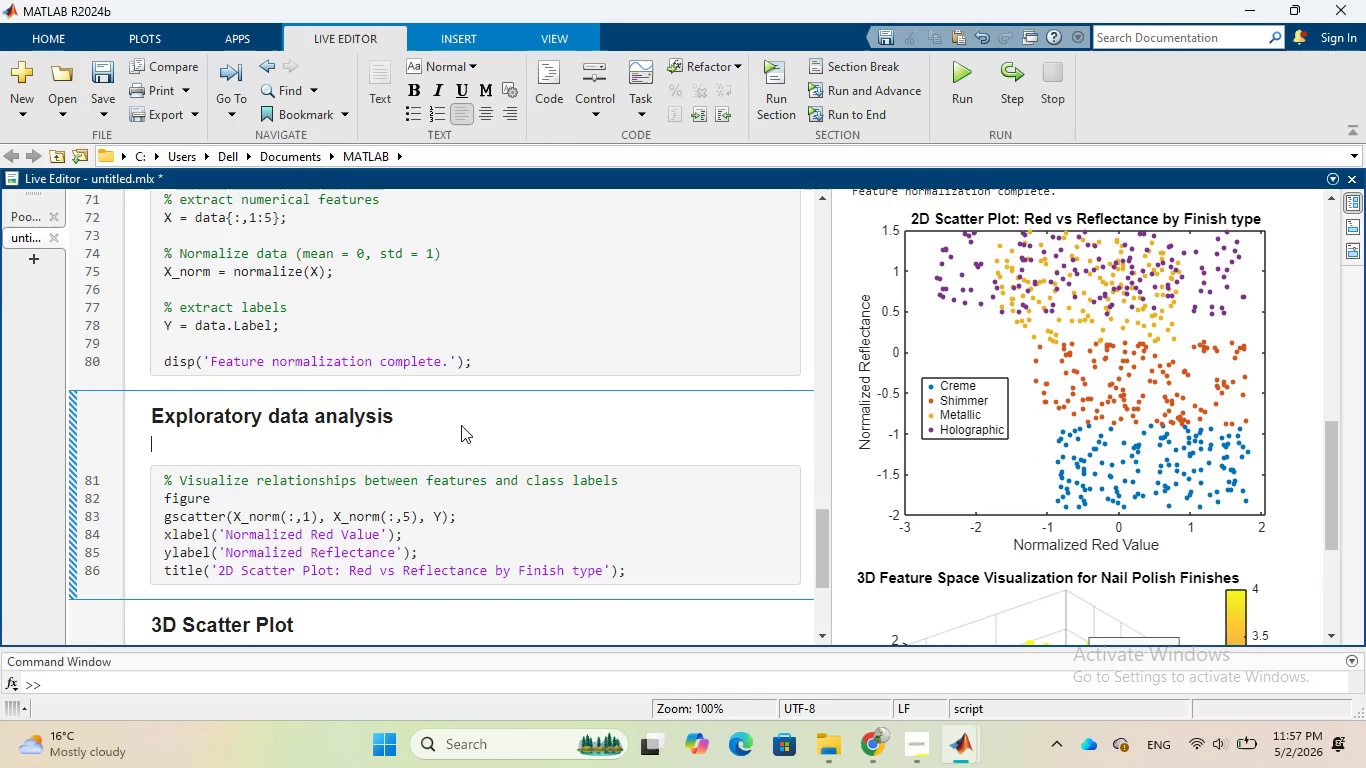 
key(CapsLock)
 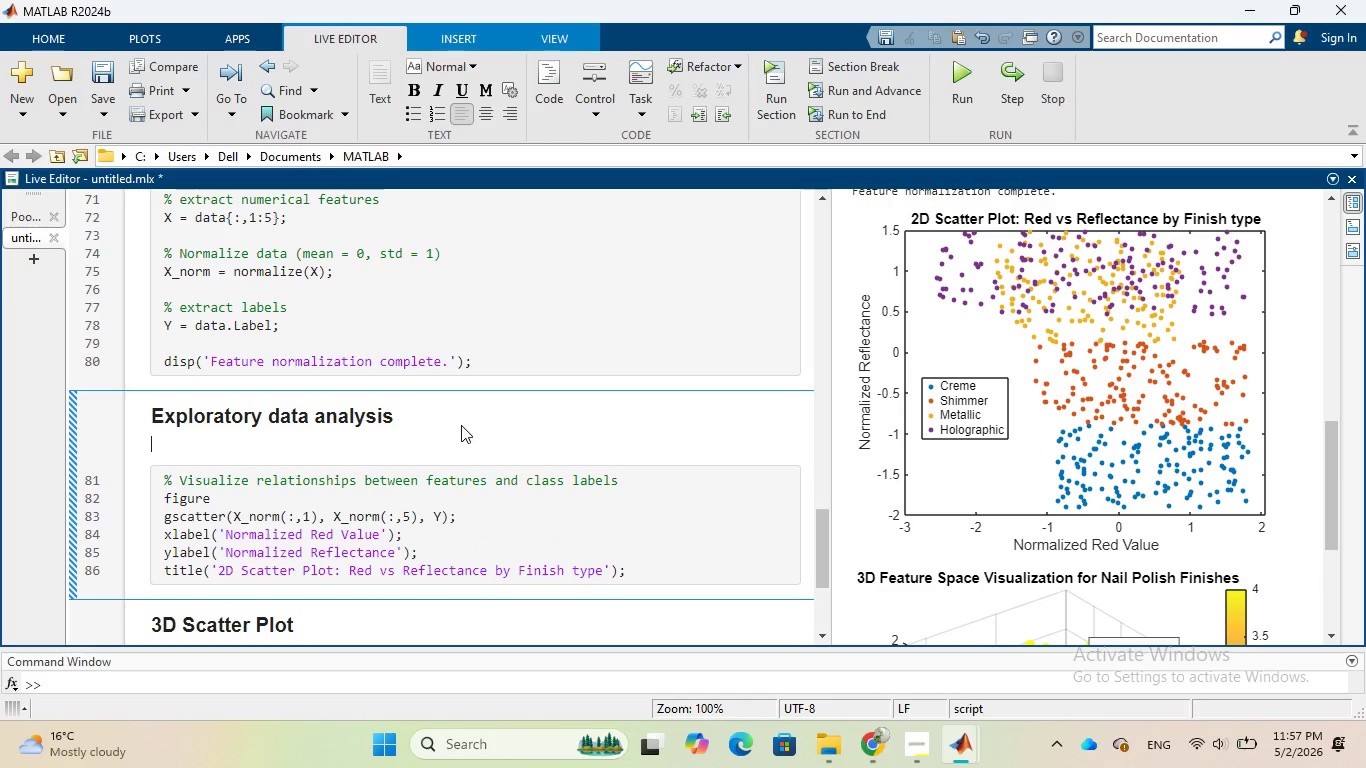 
key(CapsLock)
 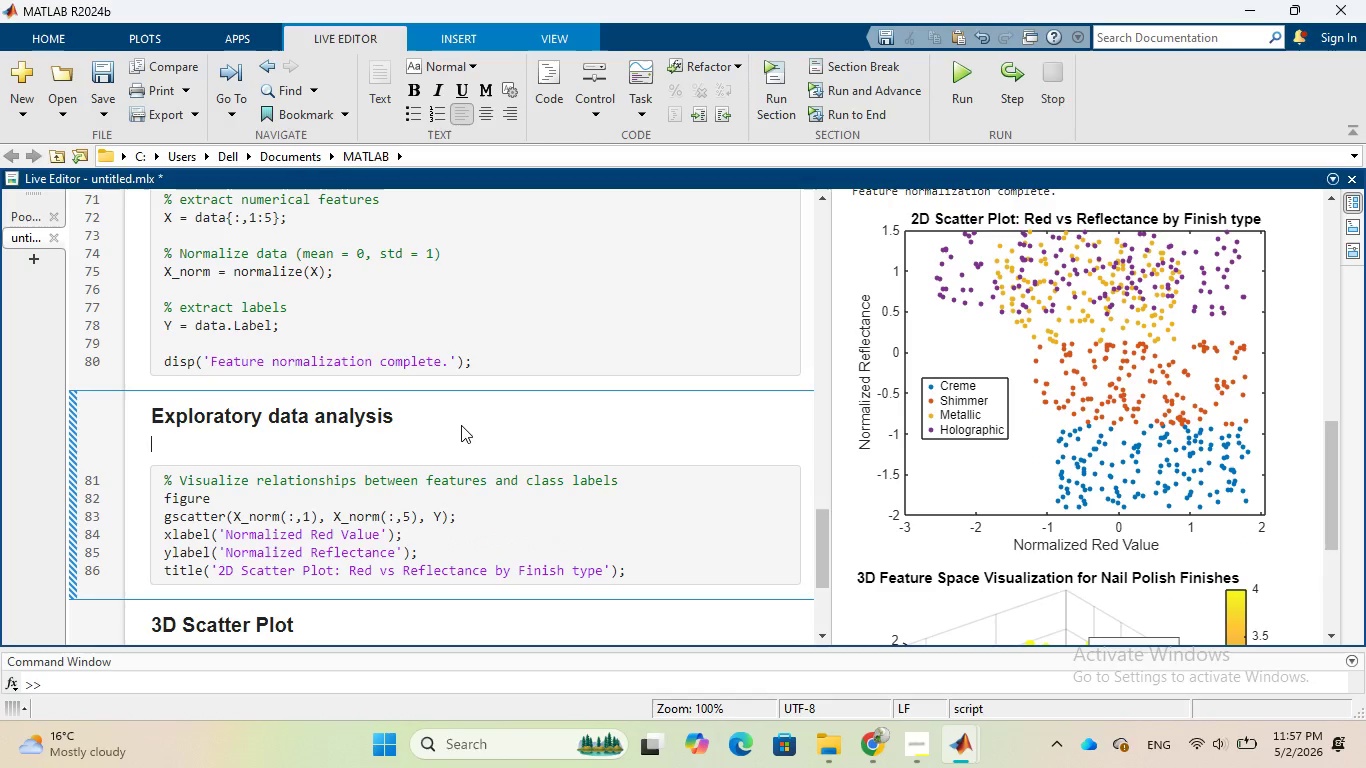 
key(Y)
 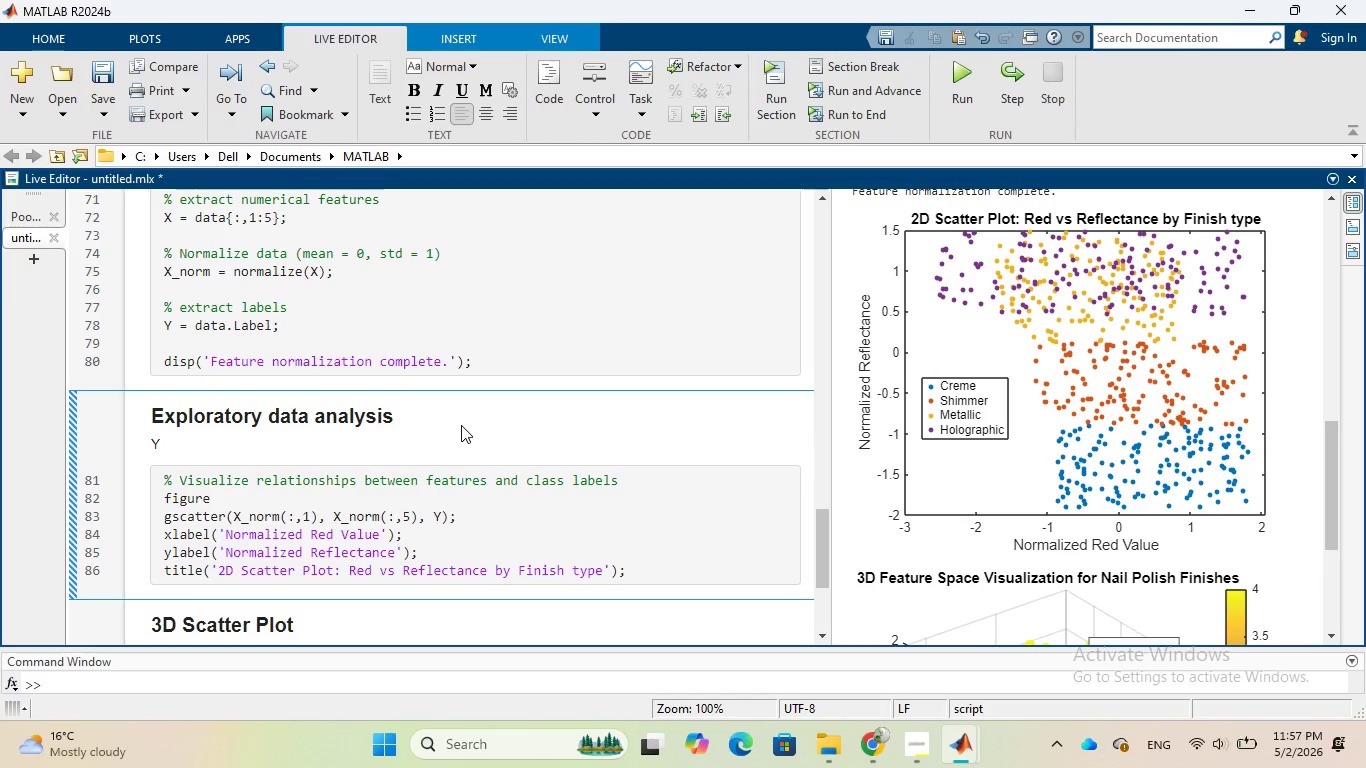 
key(Backspace)
 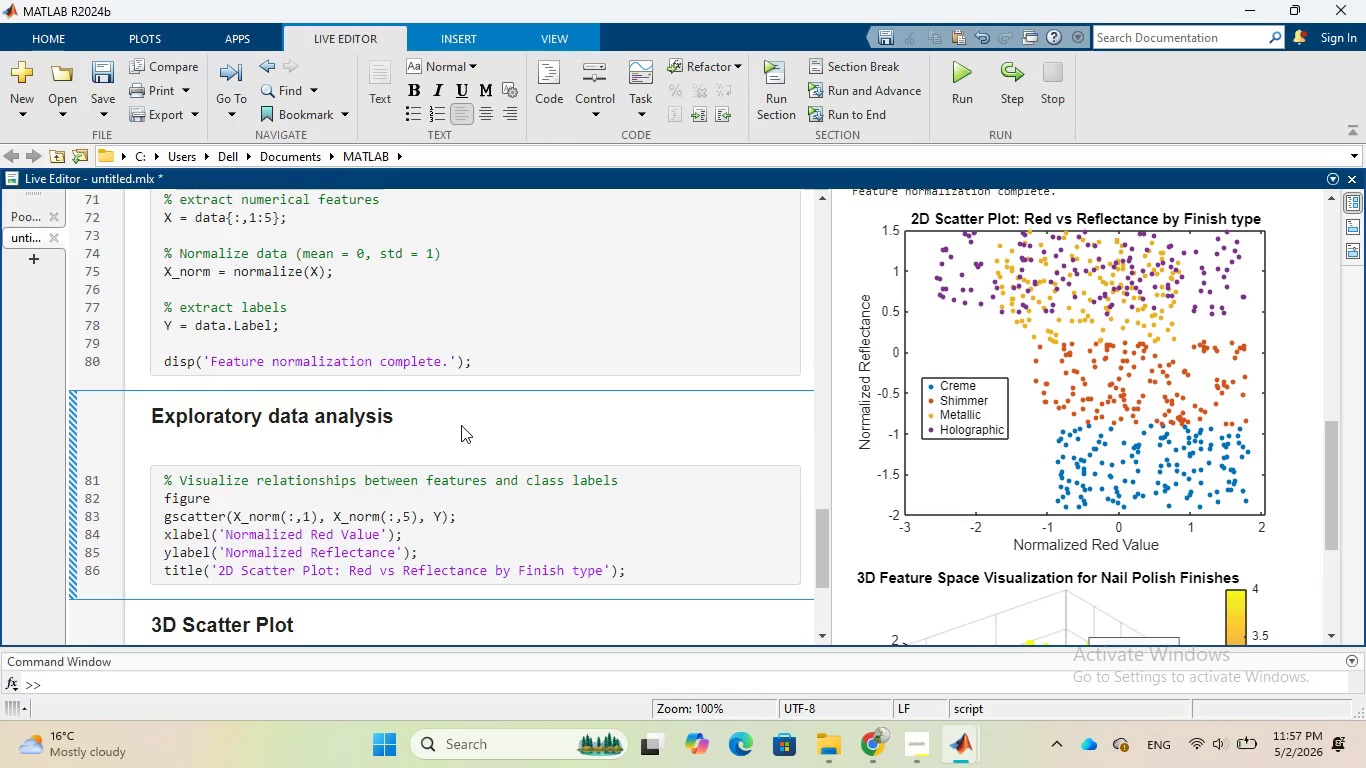 
wait(21.38)
 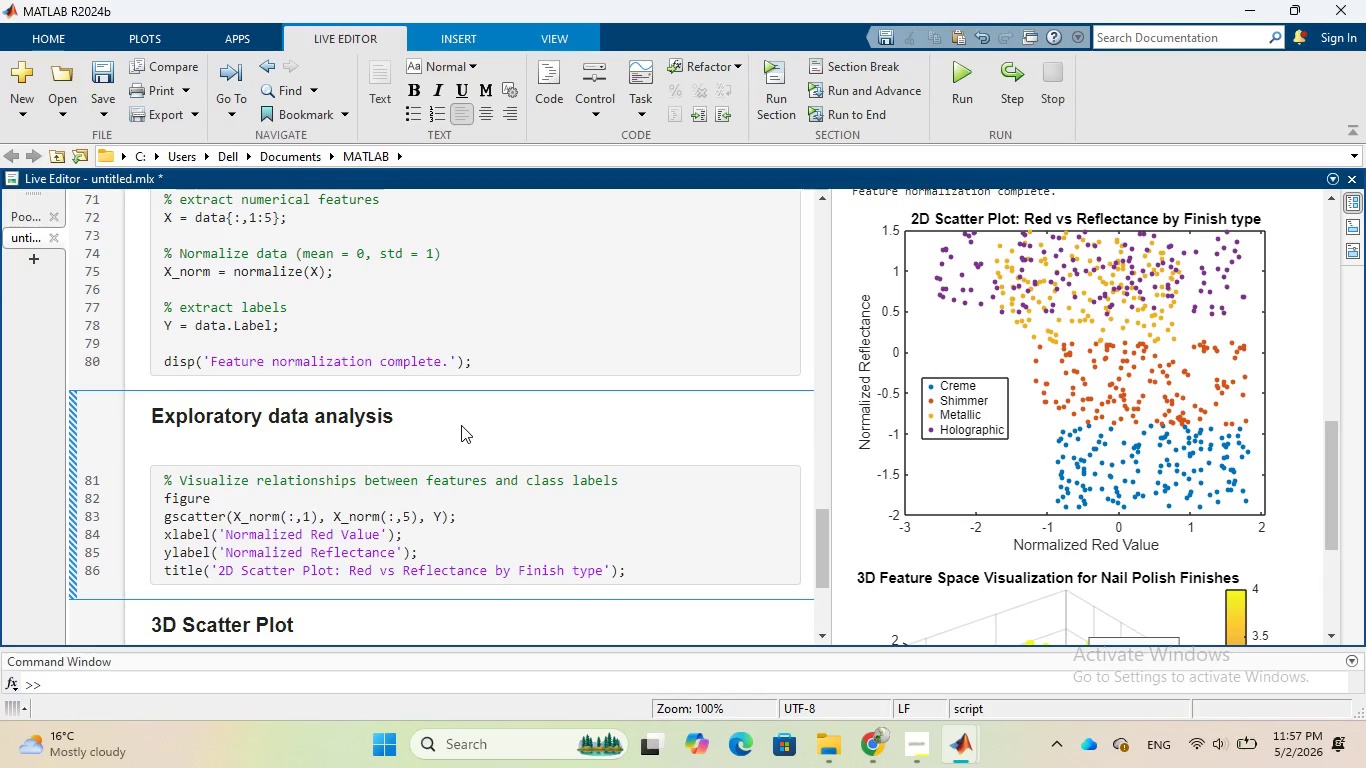 
scroll: coordinate [564, 359], scroll_direction: up, amount: 18.0
 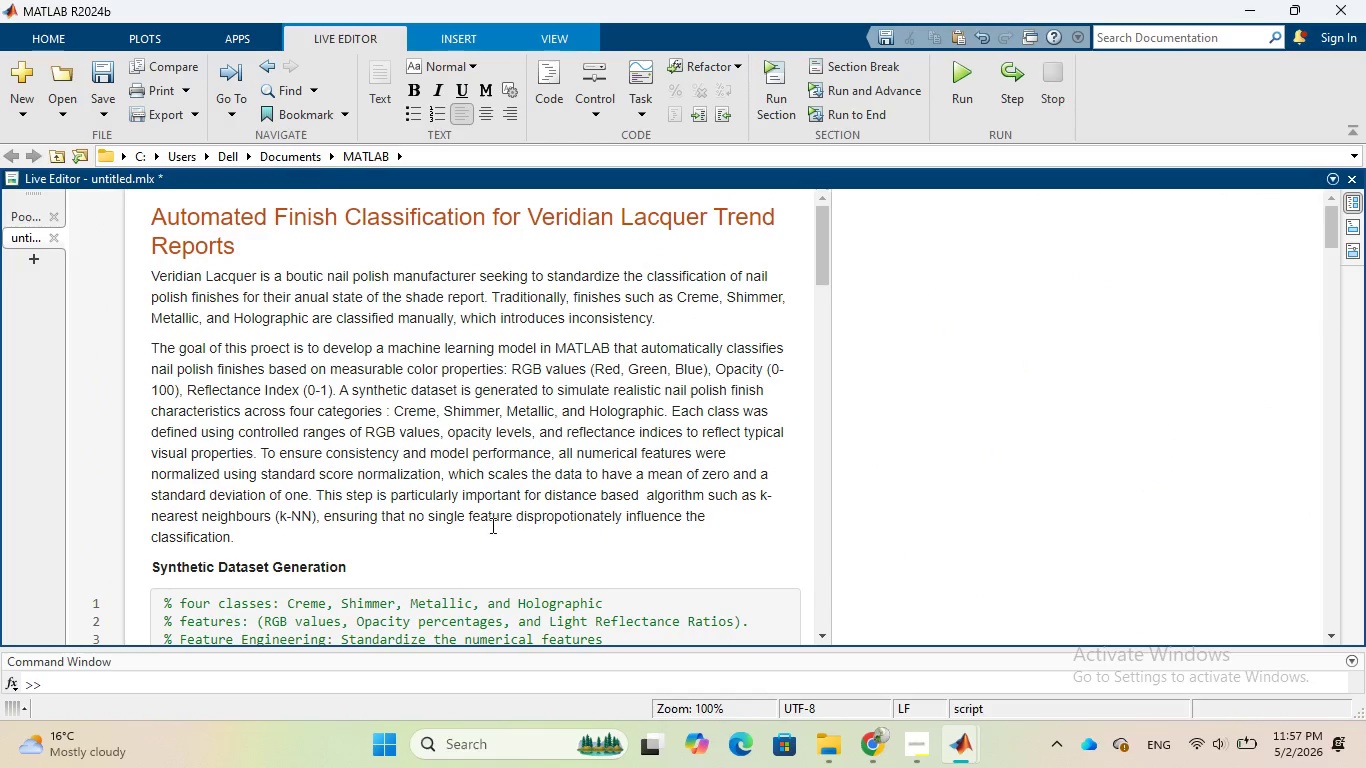 
left_click([327, 539])
 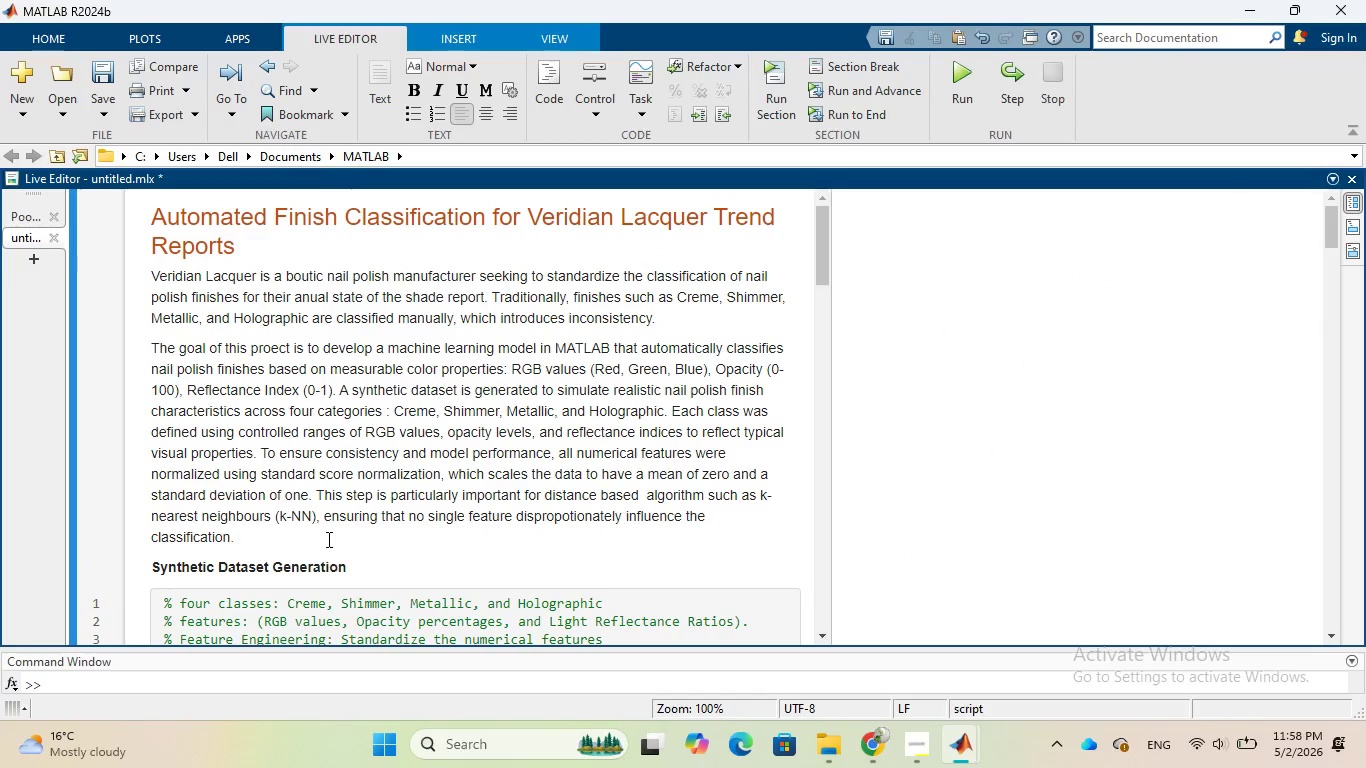 
type(On Exploratory )
 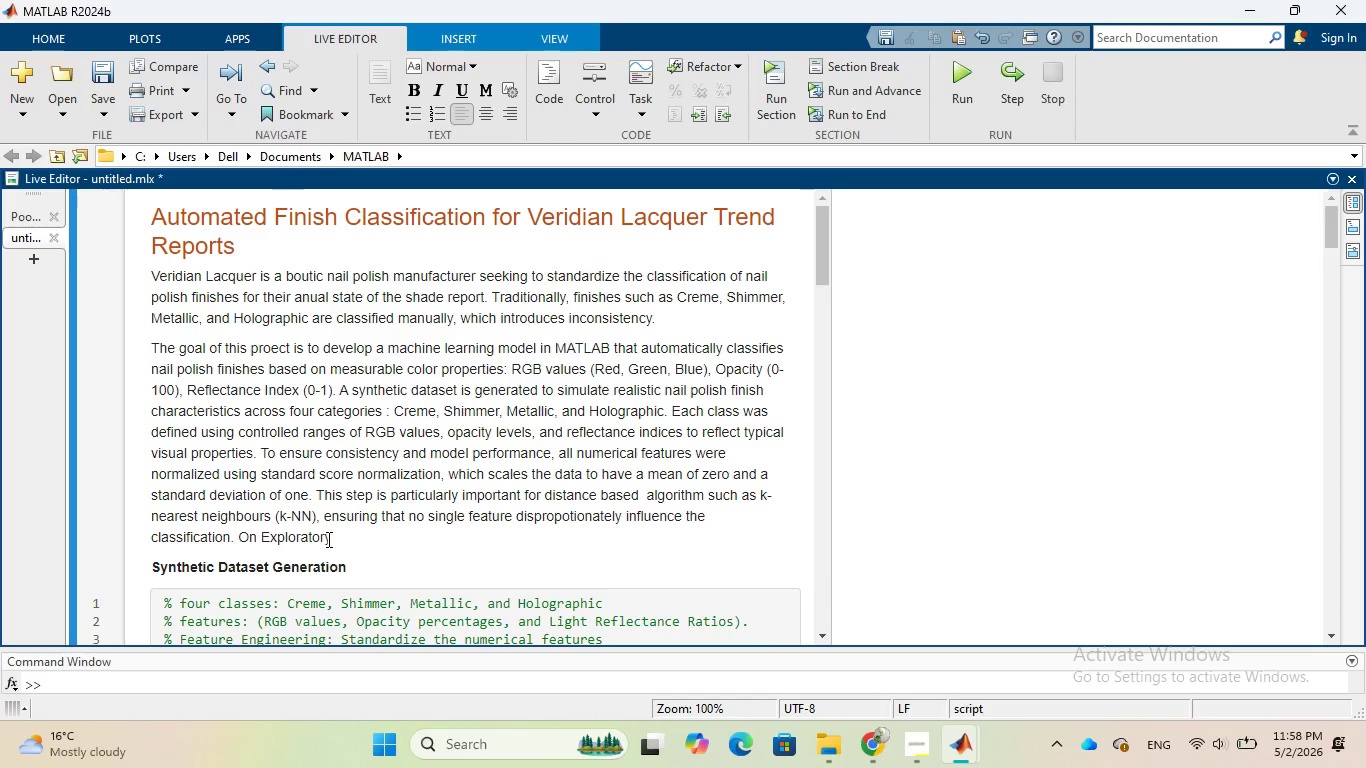 
wait(8.34)
 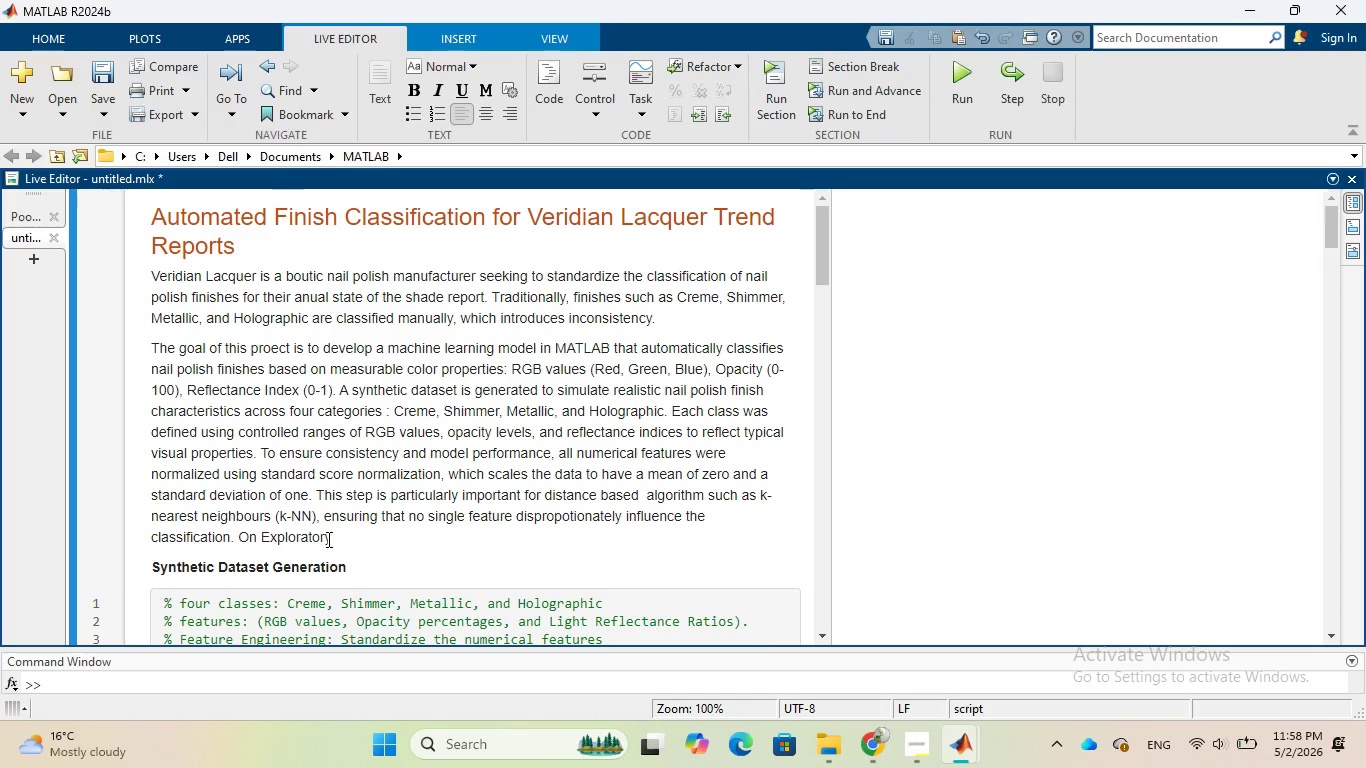 
type(data analysis)
 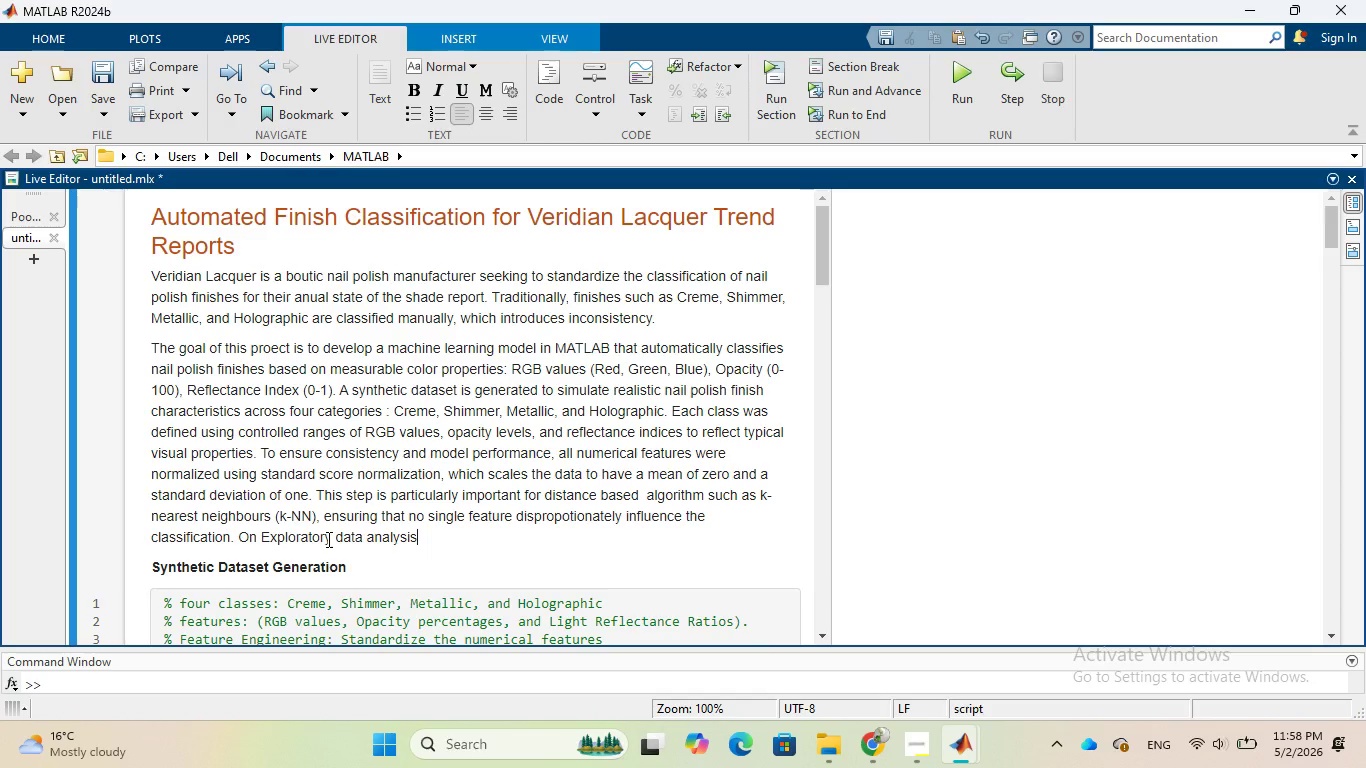 
type(, the scatter plots reval)
 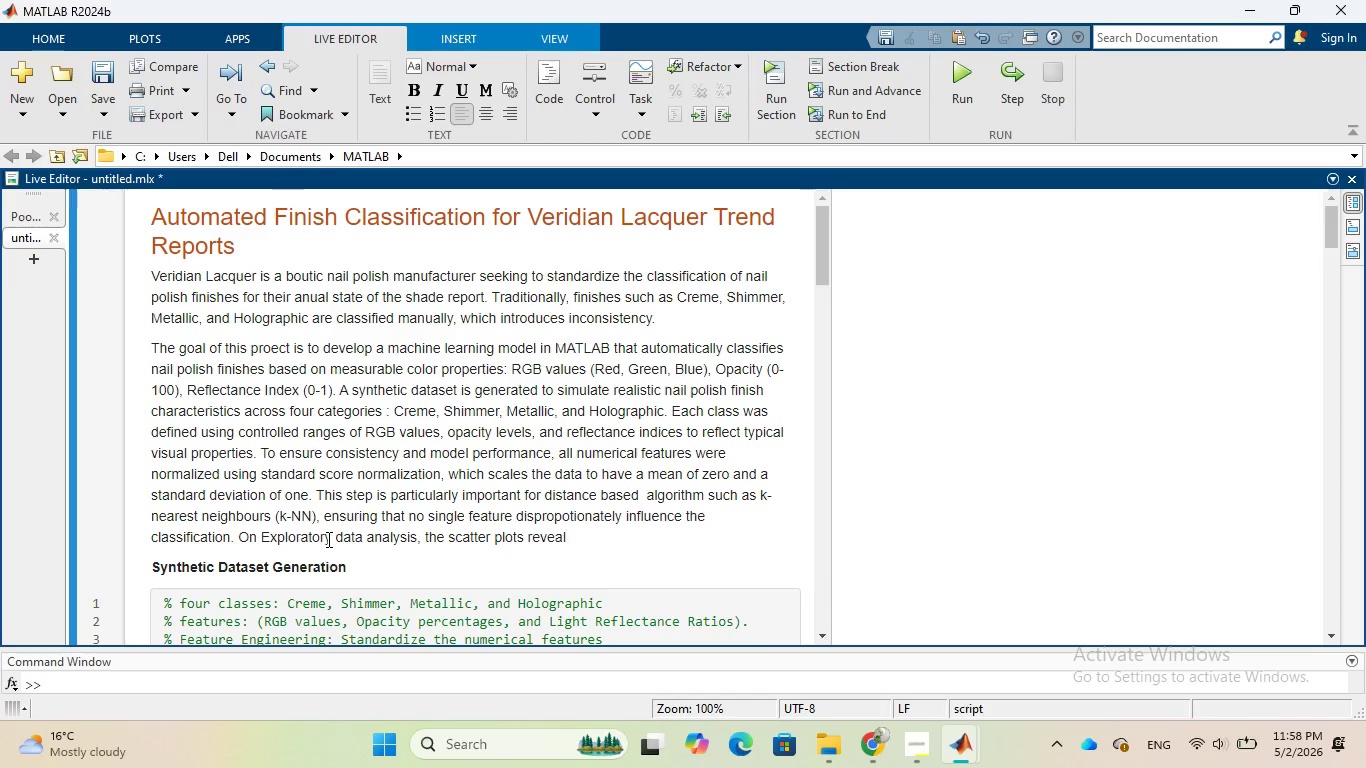 
wait(6.92)
 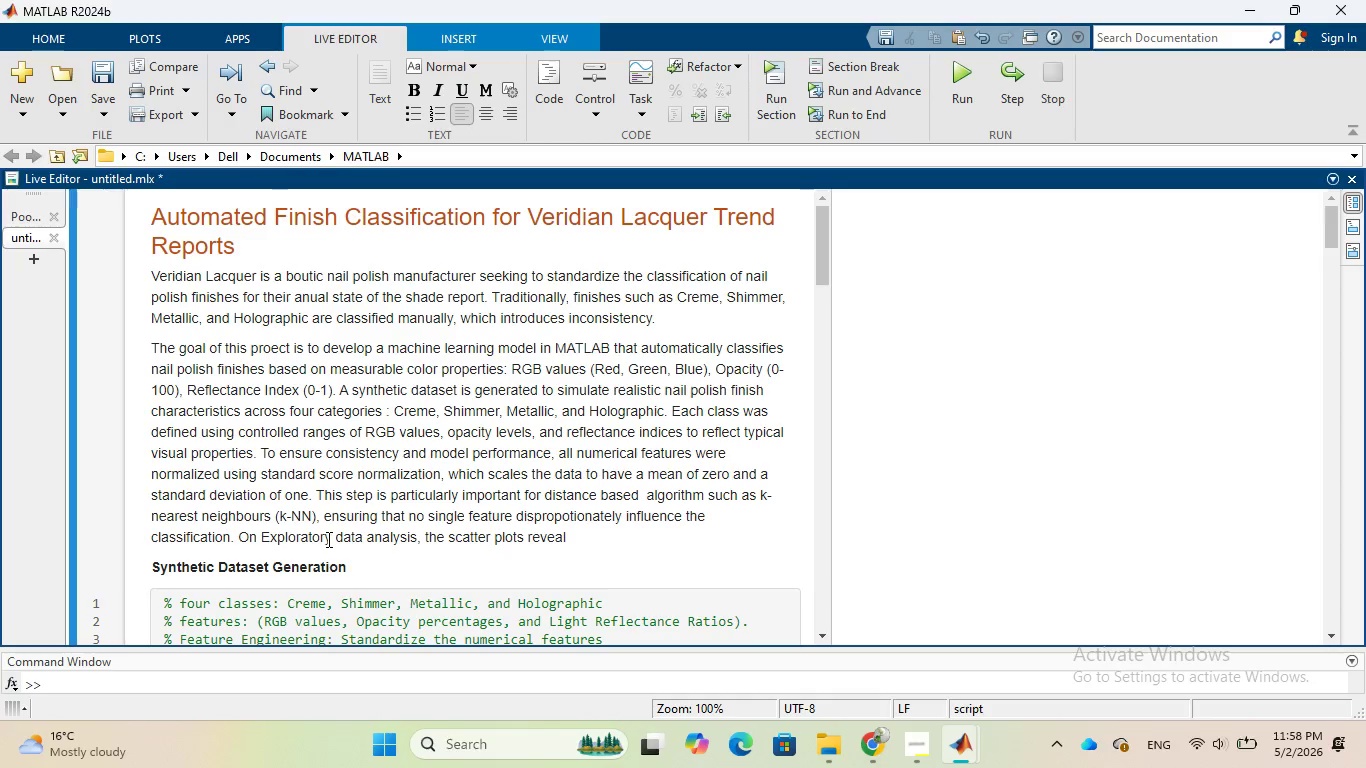 
type( distinct clustering patterns)
 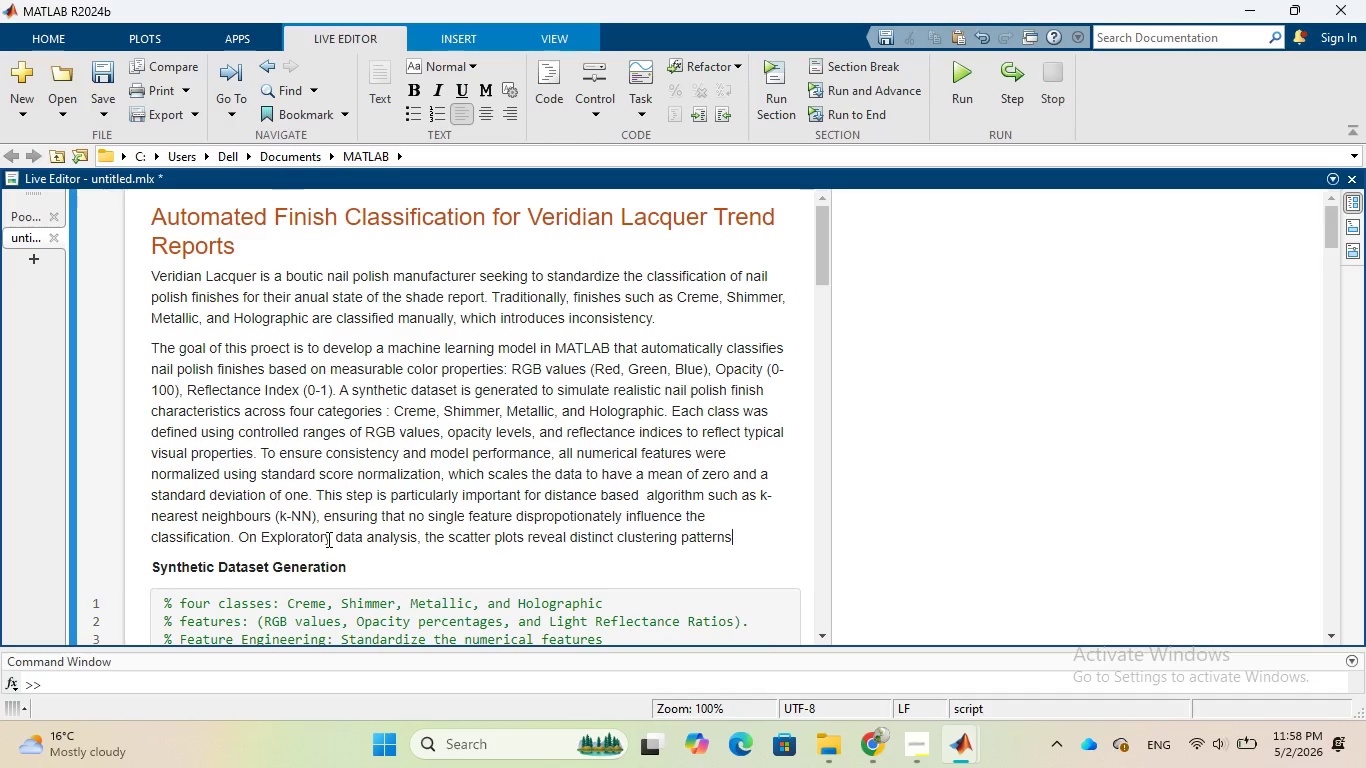 
wait(5.38)
 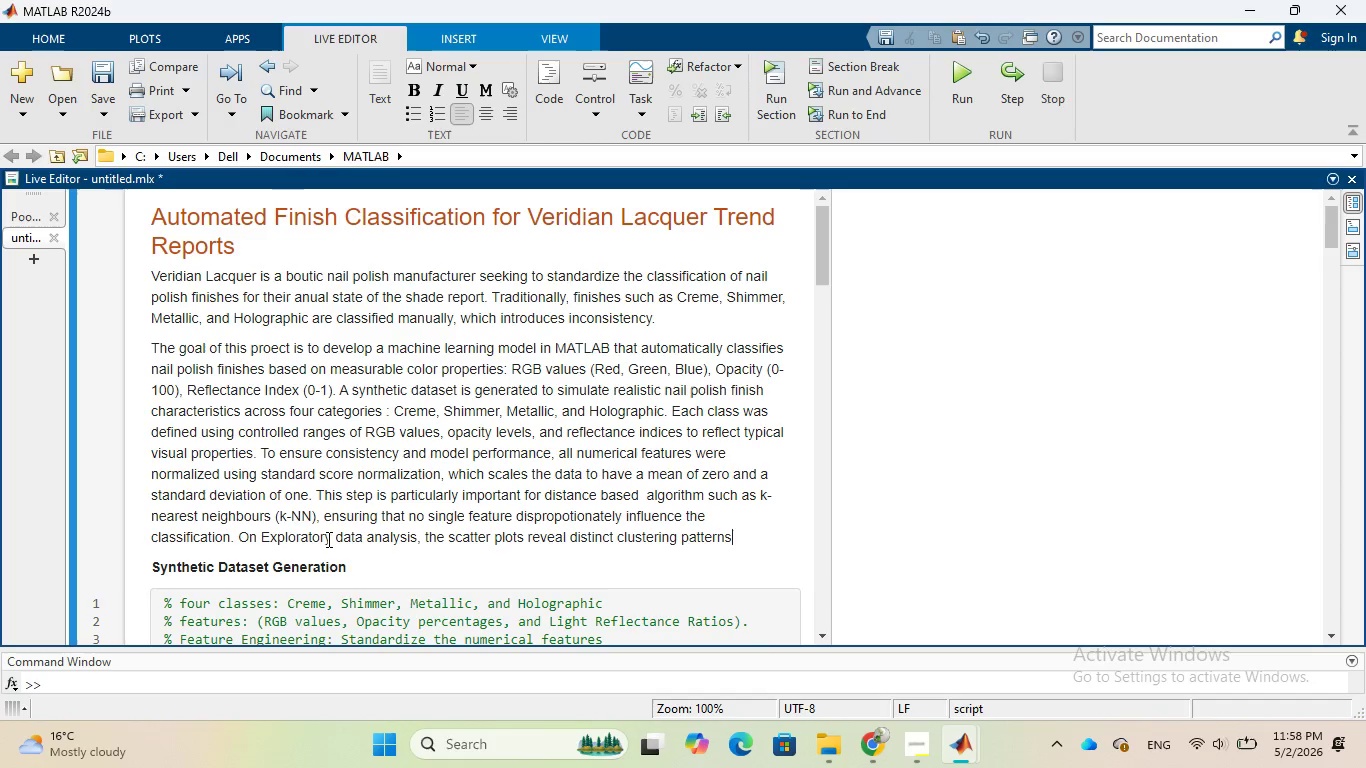 
type( among he four )
 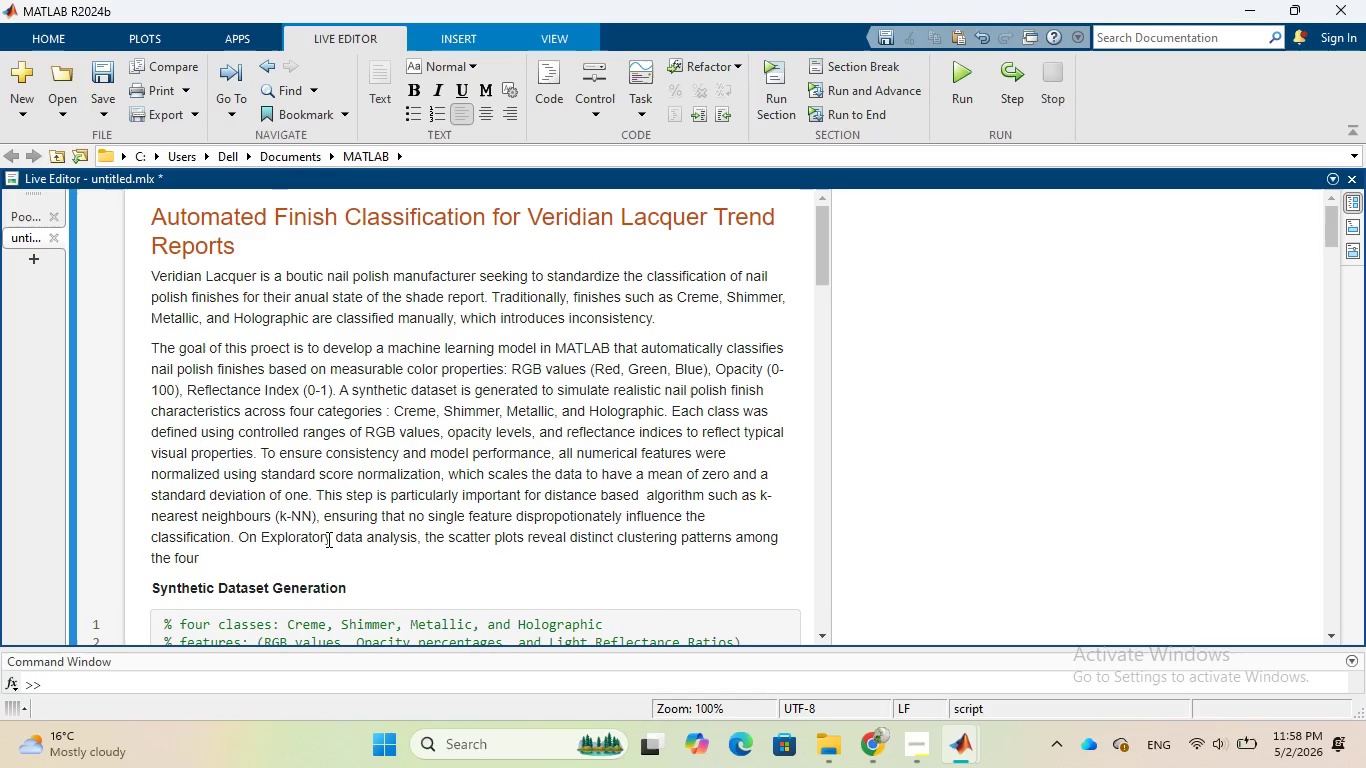 
hold_key(key=T, duration=0.45)
 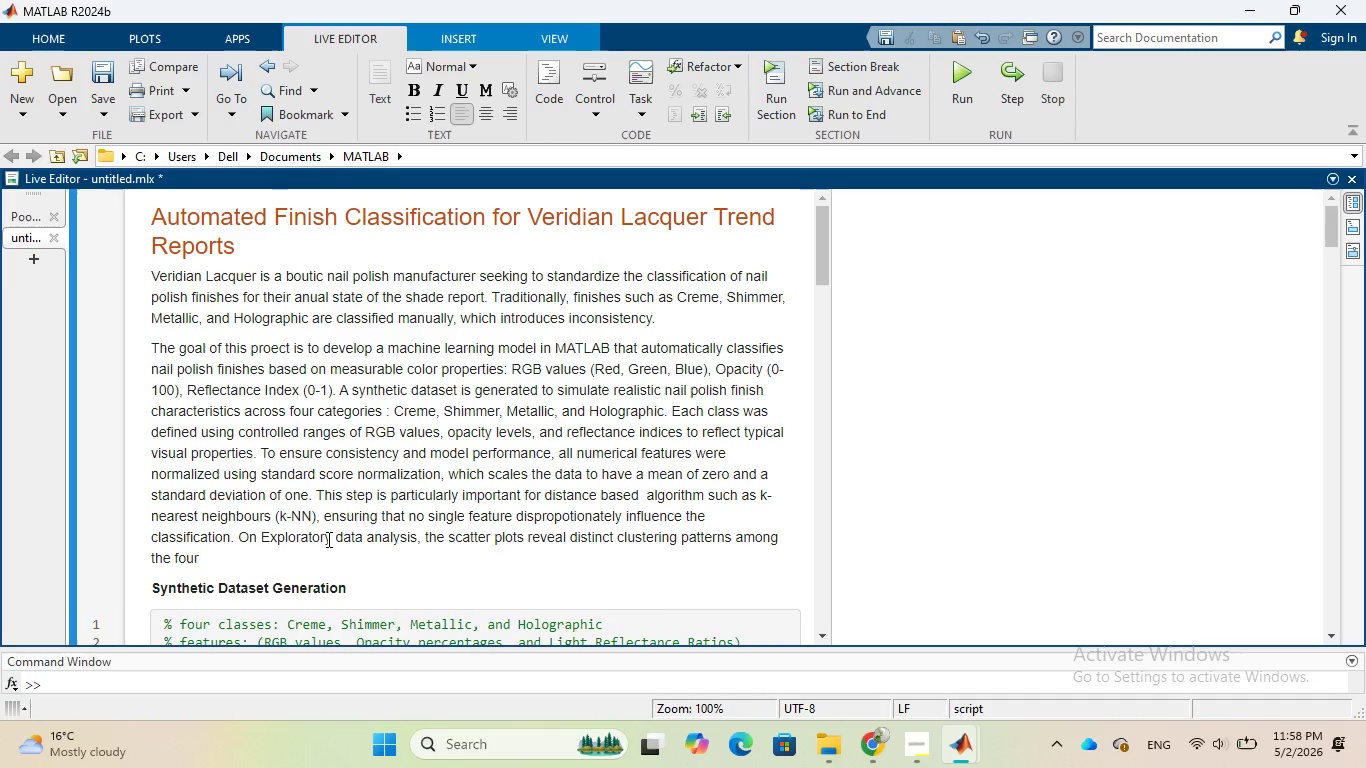 
type(finish )
 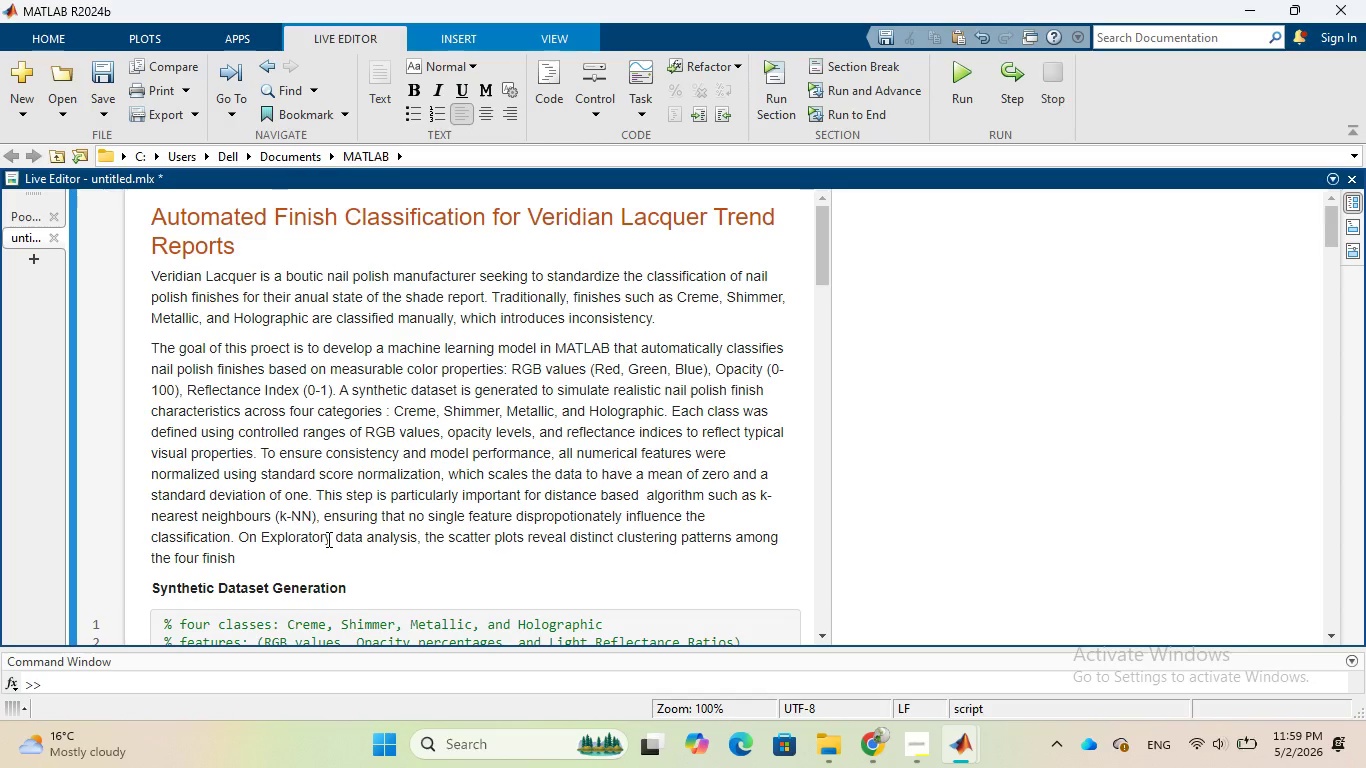 
type(categories)
 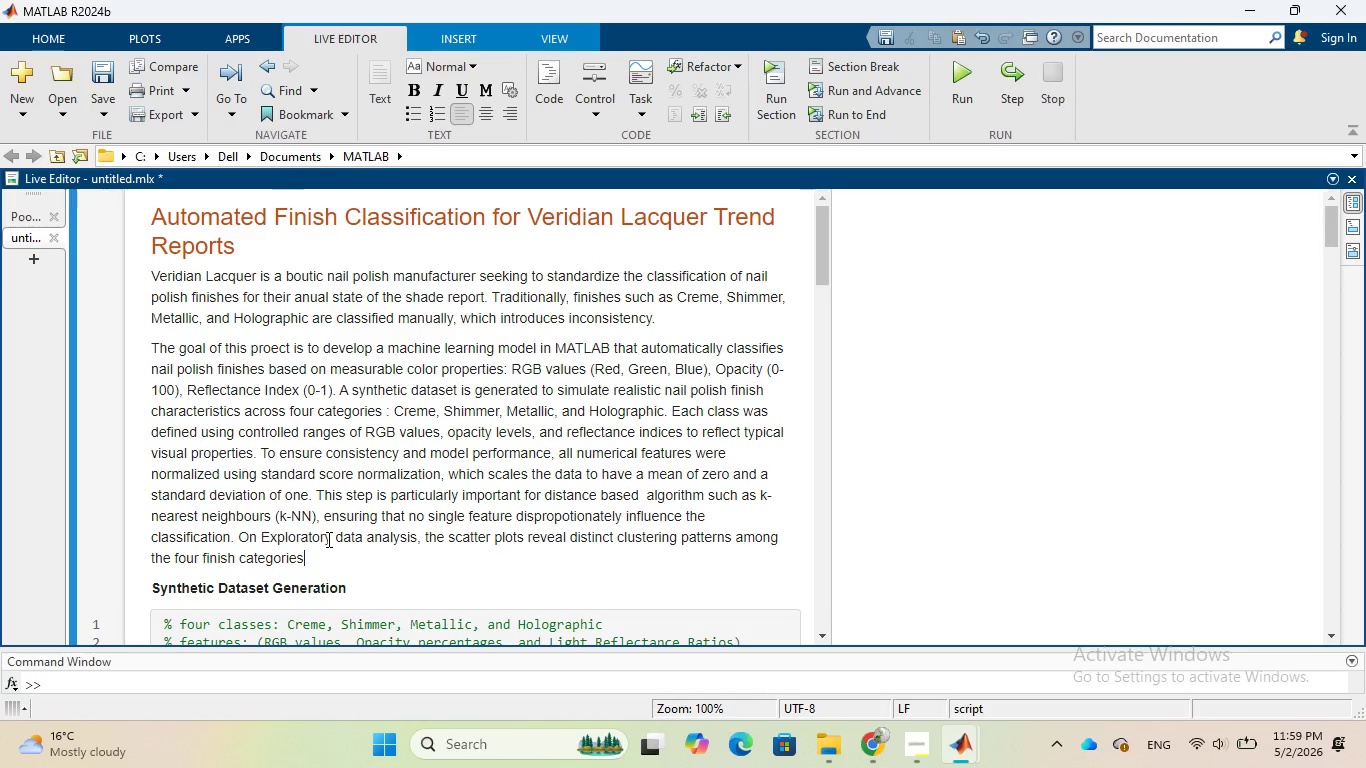 
wait(5.12)
 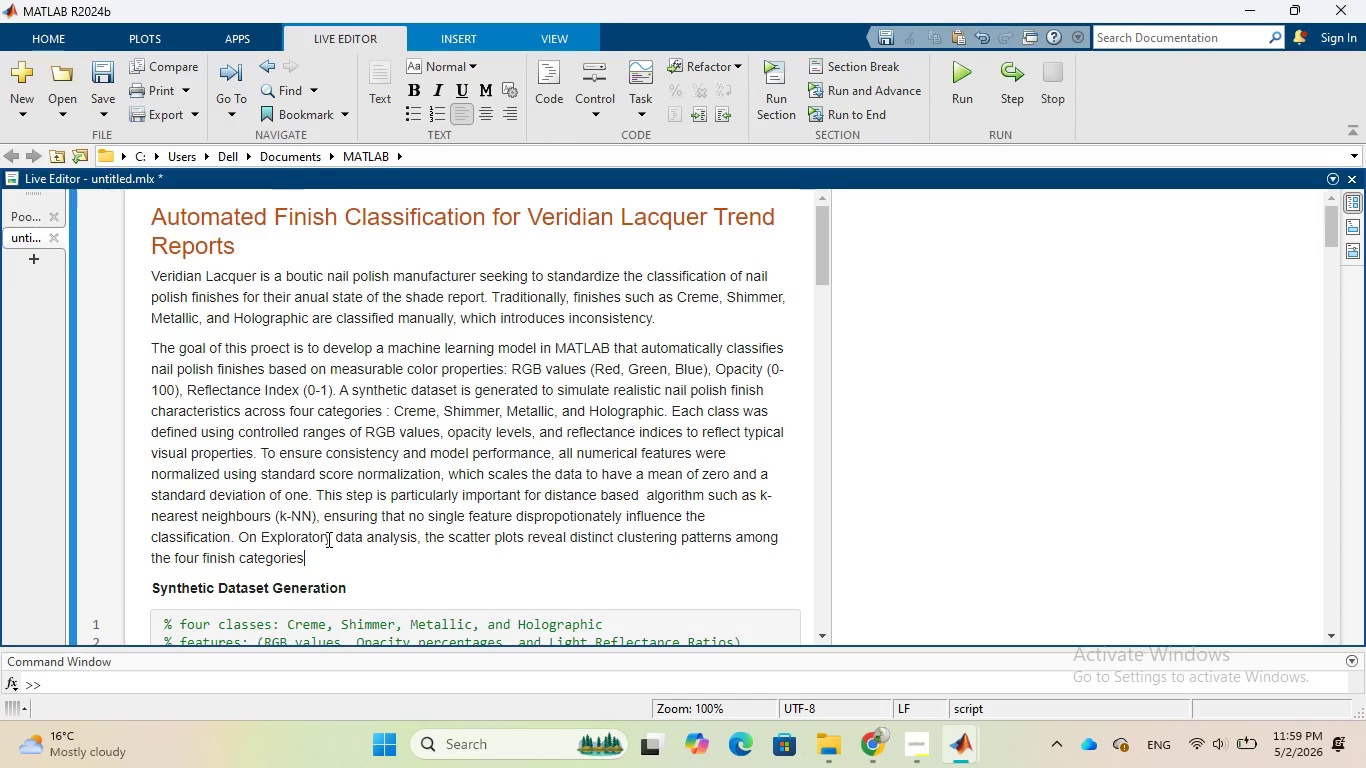 
type(. Metallic, )
 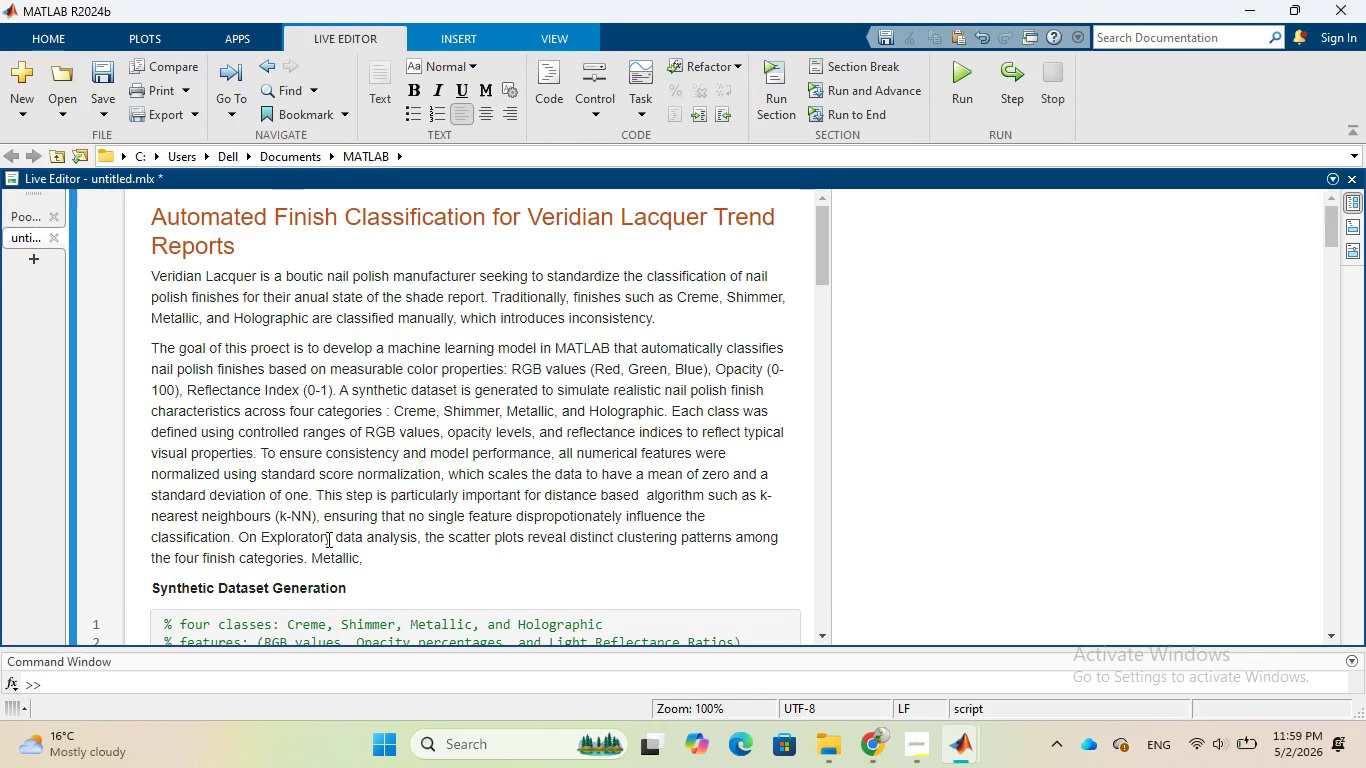 
key(Backspace)
key(Backspace)
type( and Holographic finishes)
 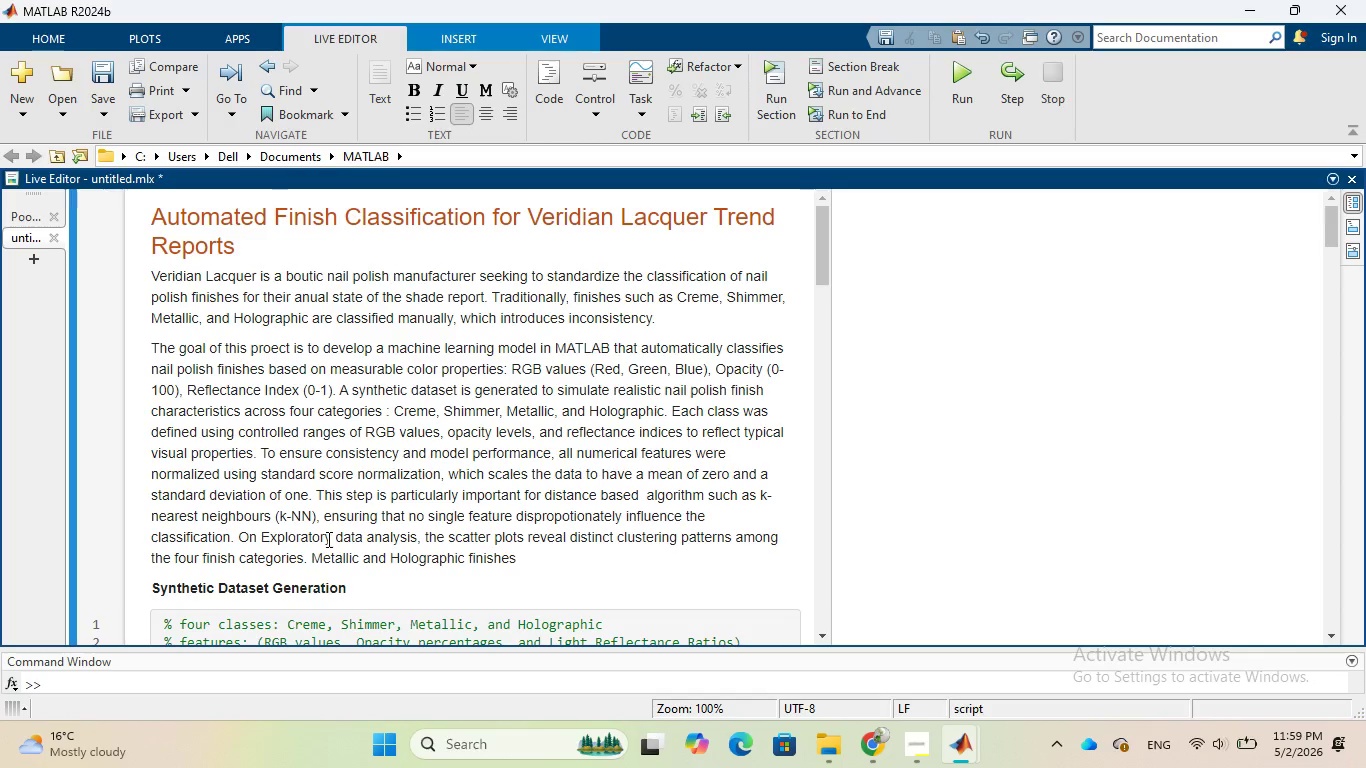 
type( tend to exhiit)
key(Backspace)
key(Backspace)
type(bit)
 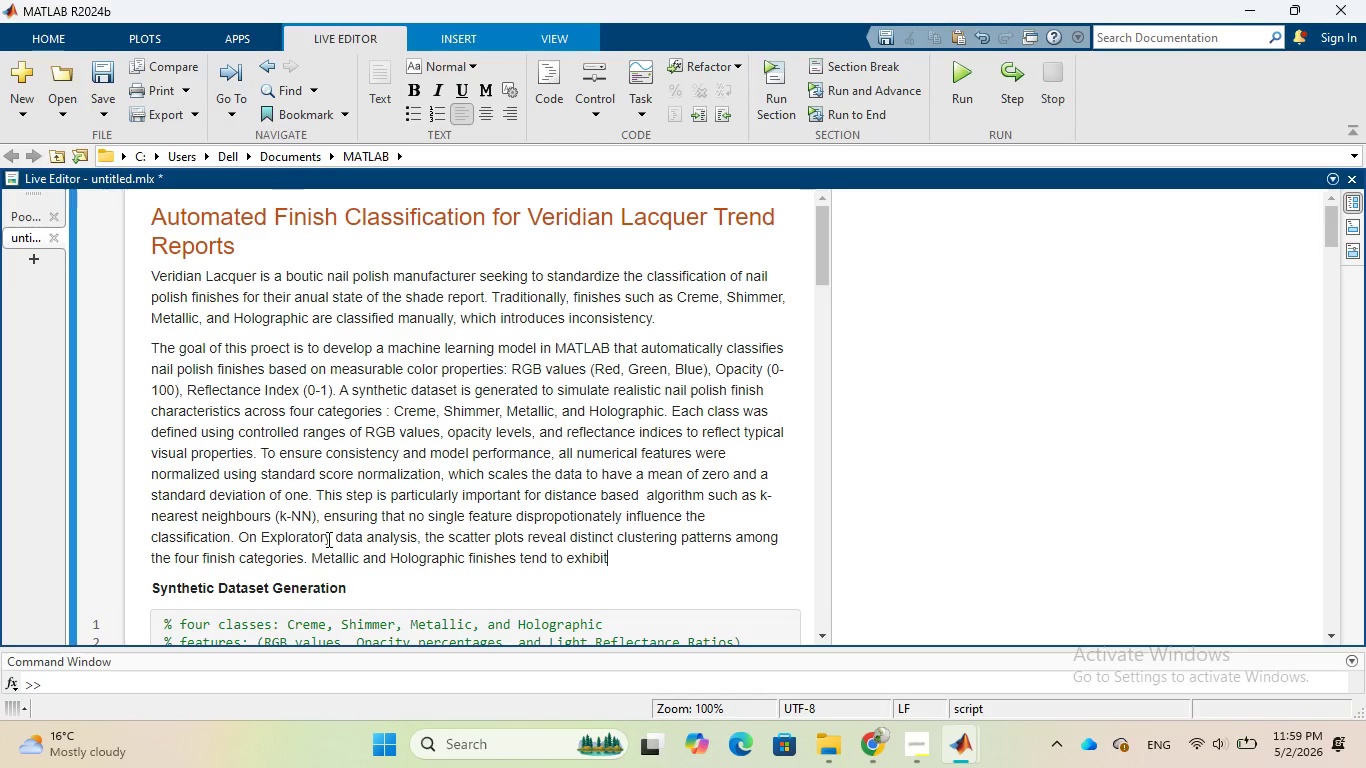 
wait(10.19)
 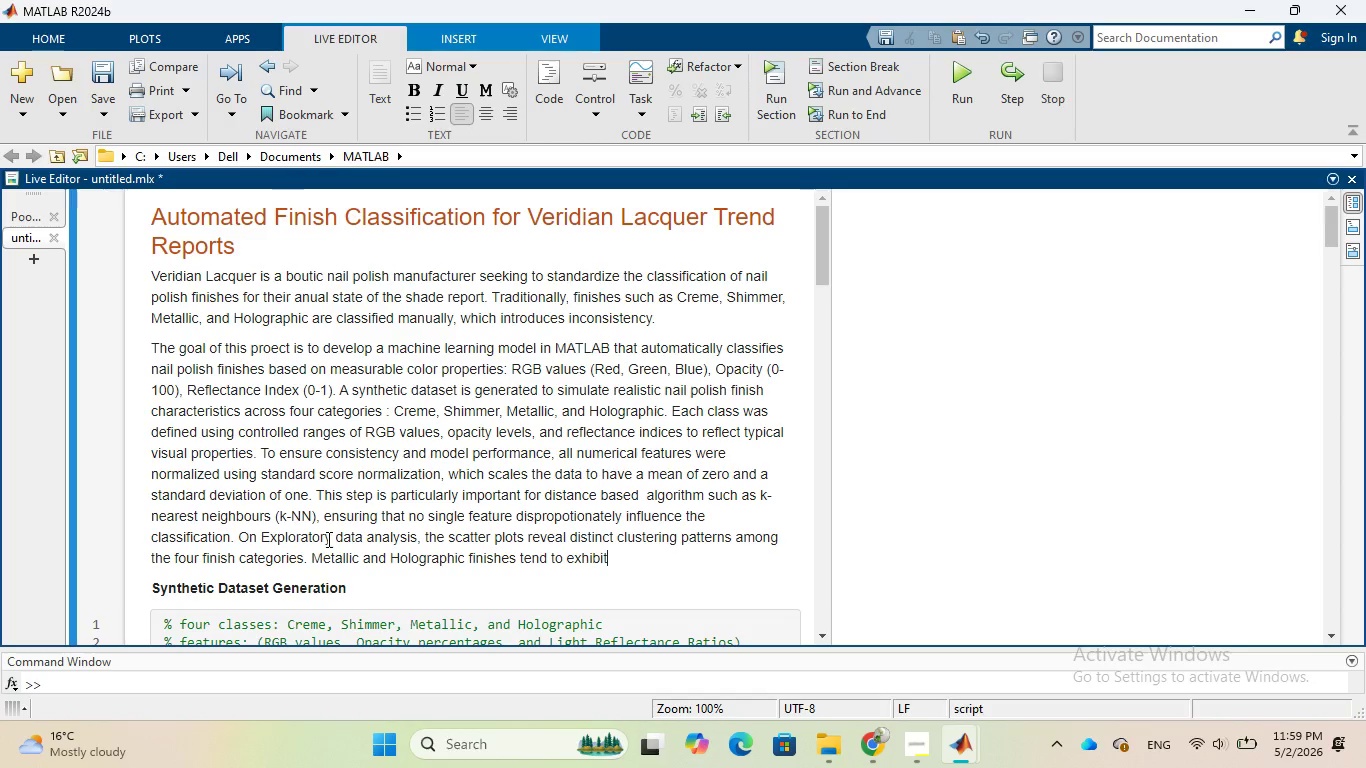 
type( higher reflective values)
 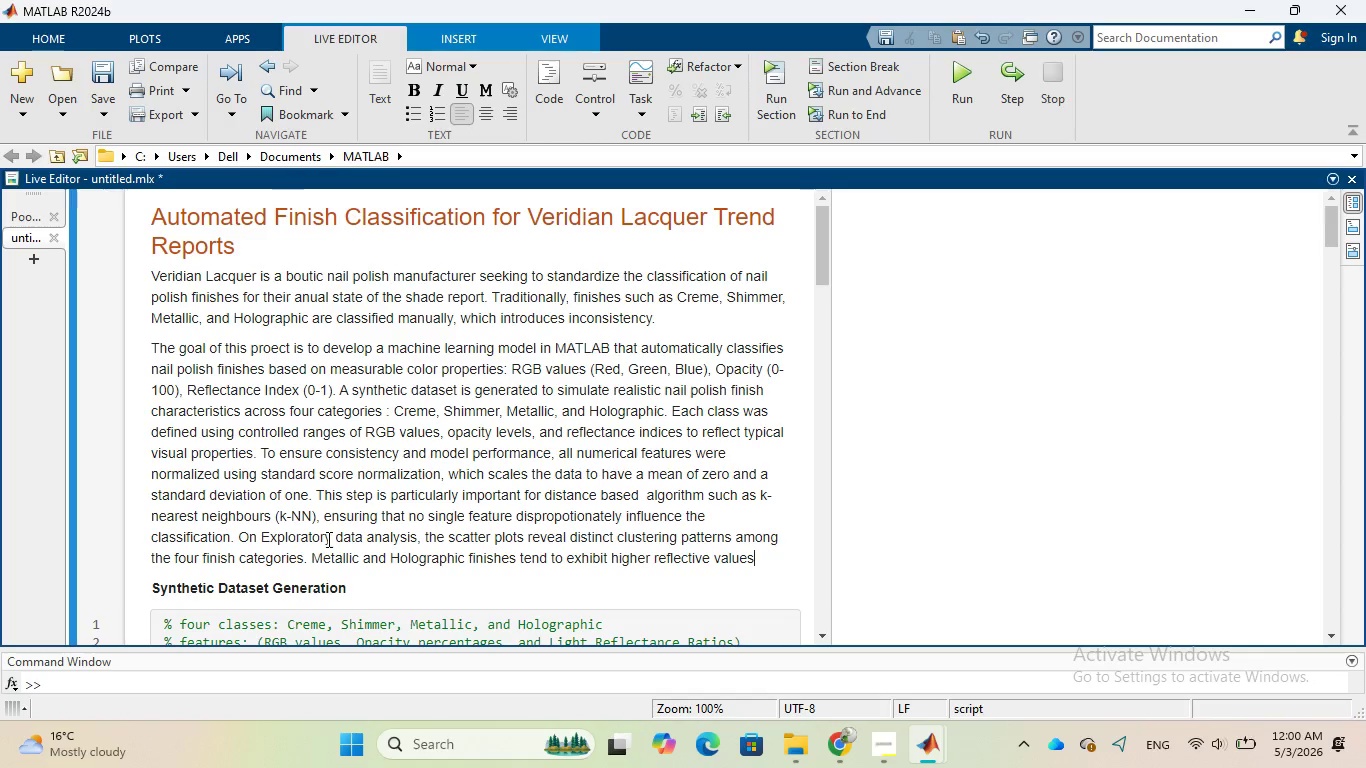 
wait(6.83)
 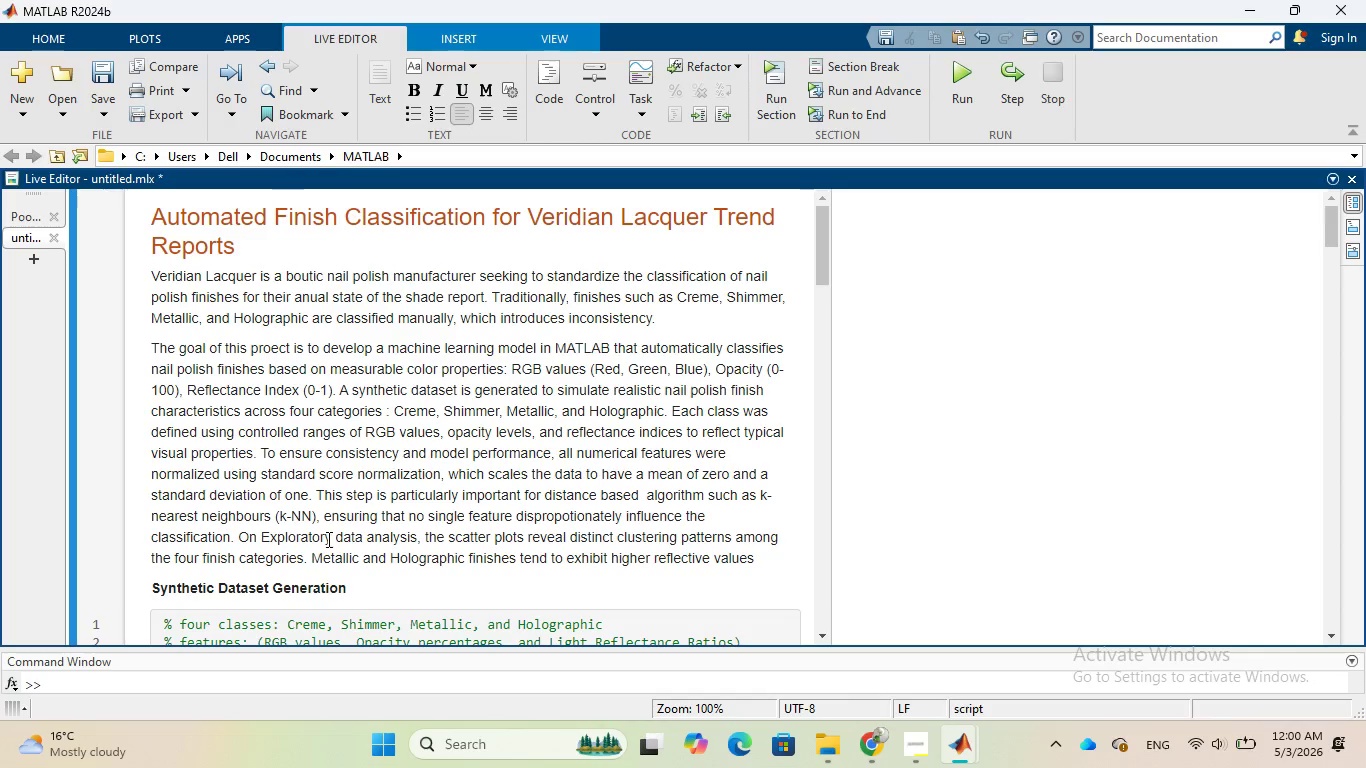 
key(M)
 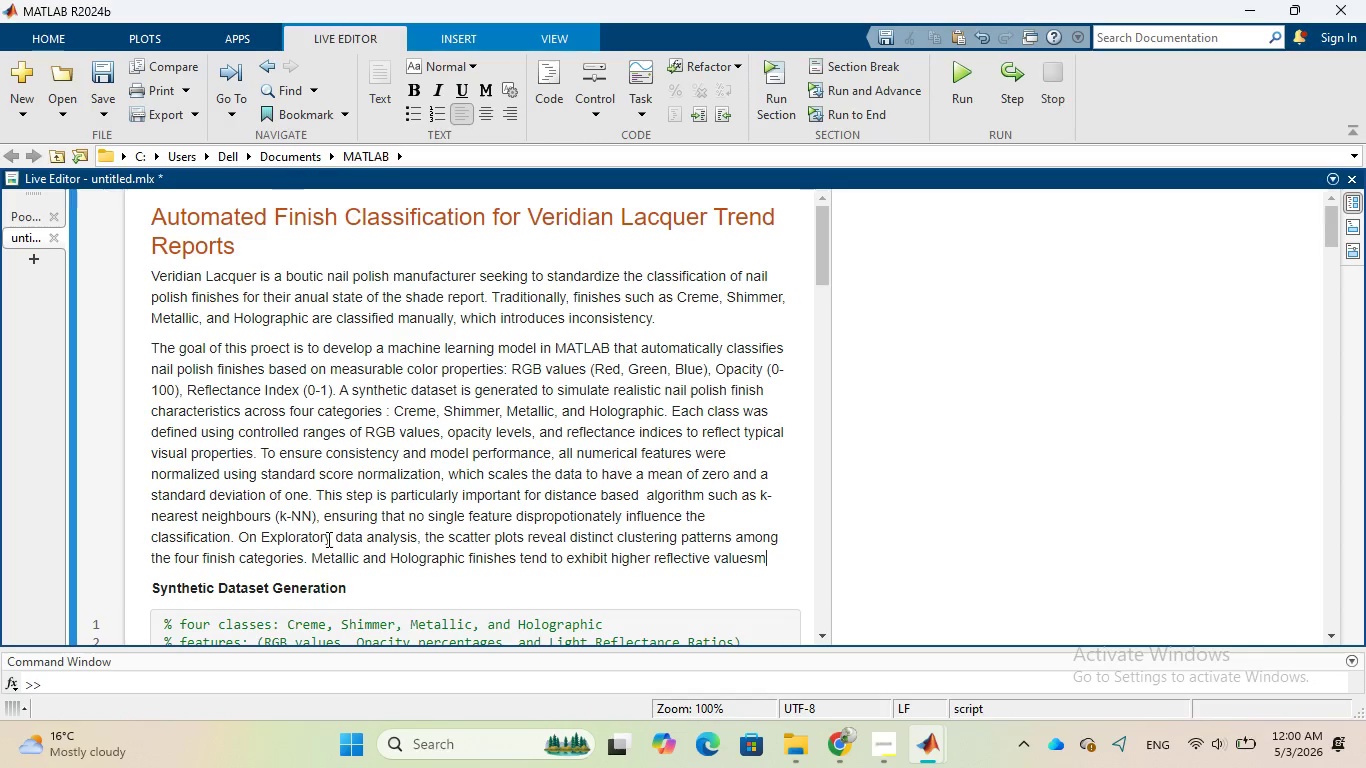 
key(Backspace)
 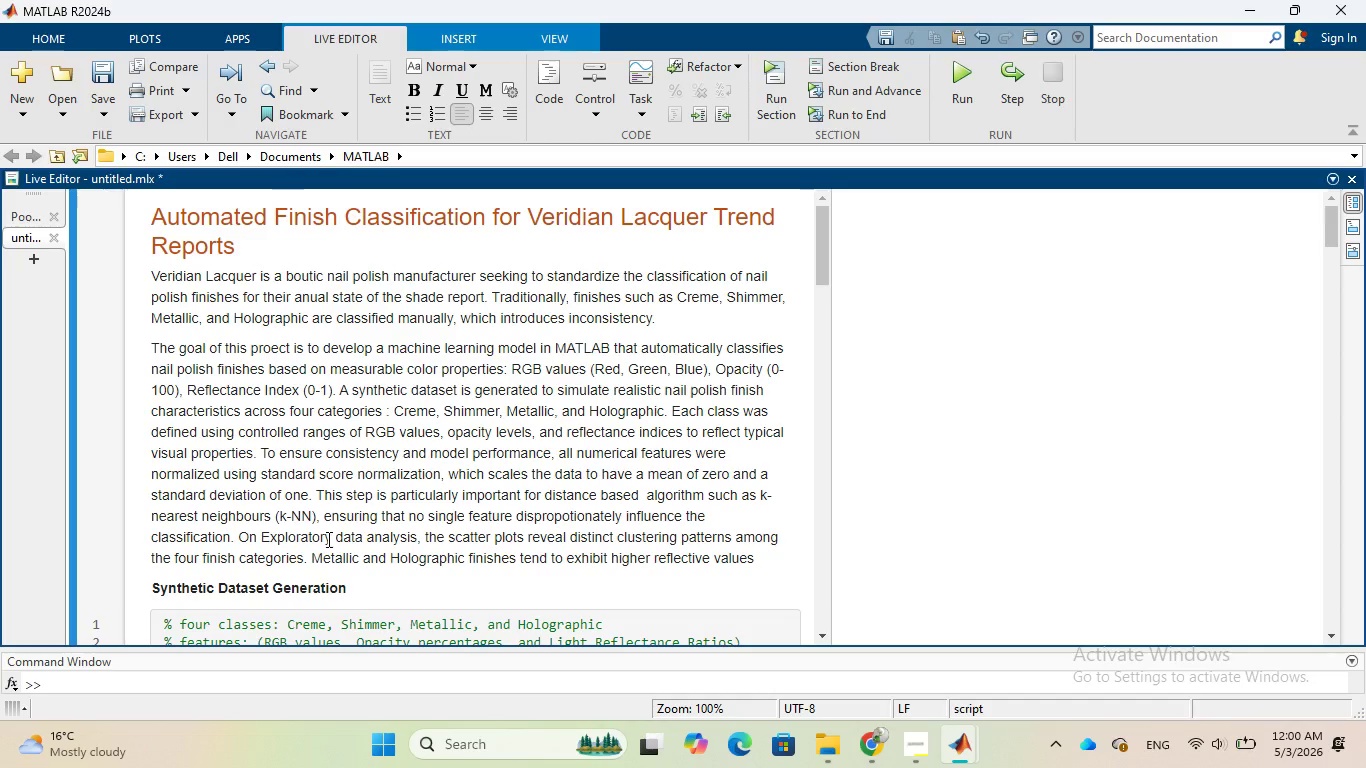 
wait(18.95)
 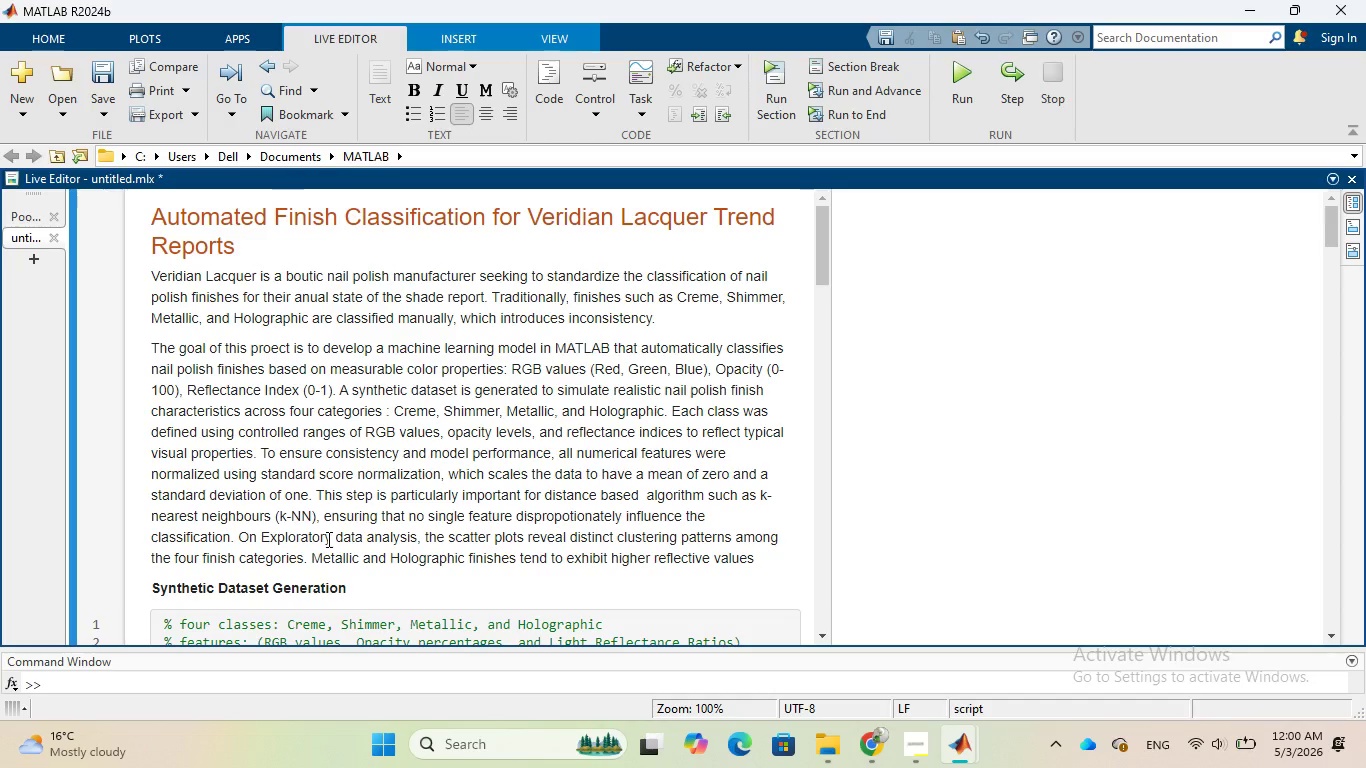 
type( and )
 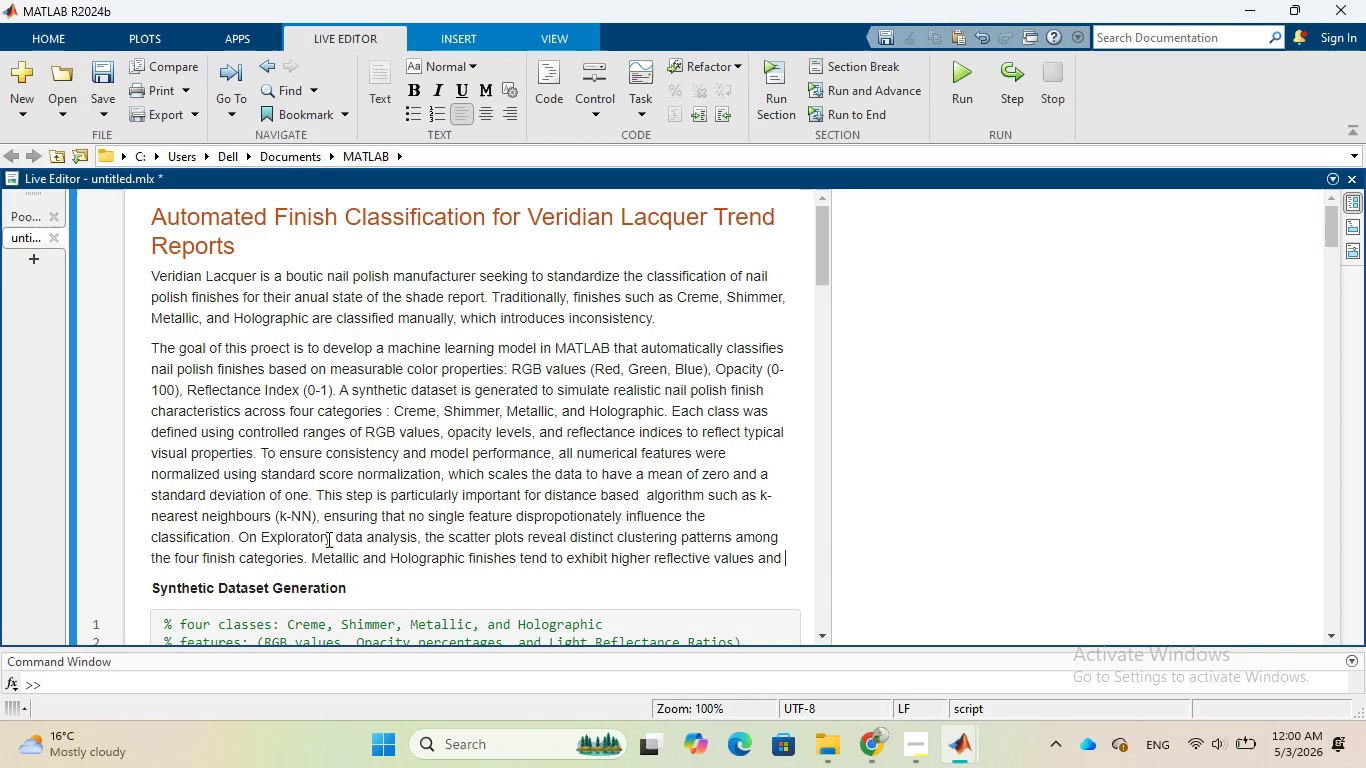 
type(clearly separable )
 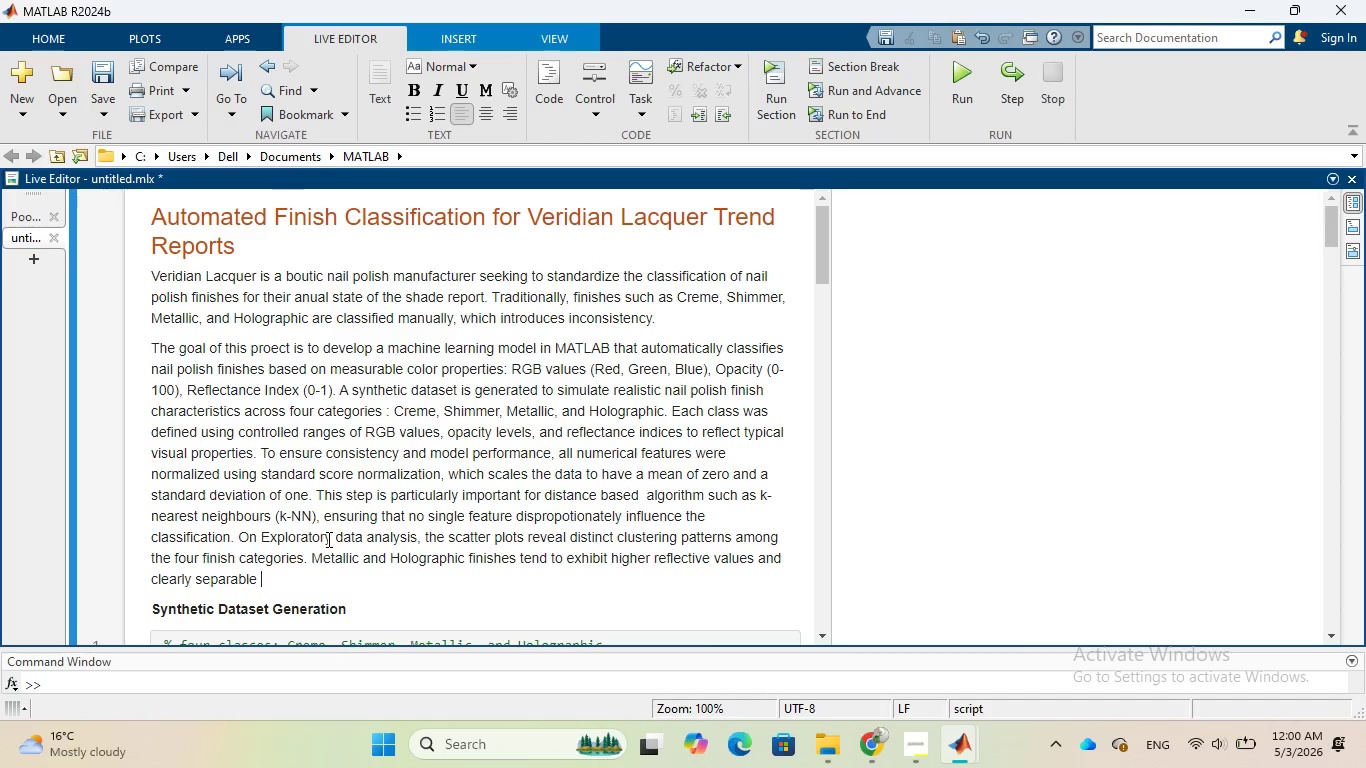 
wait(6.47)
 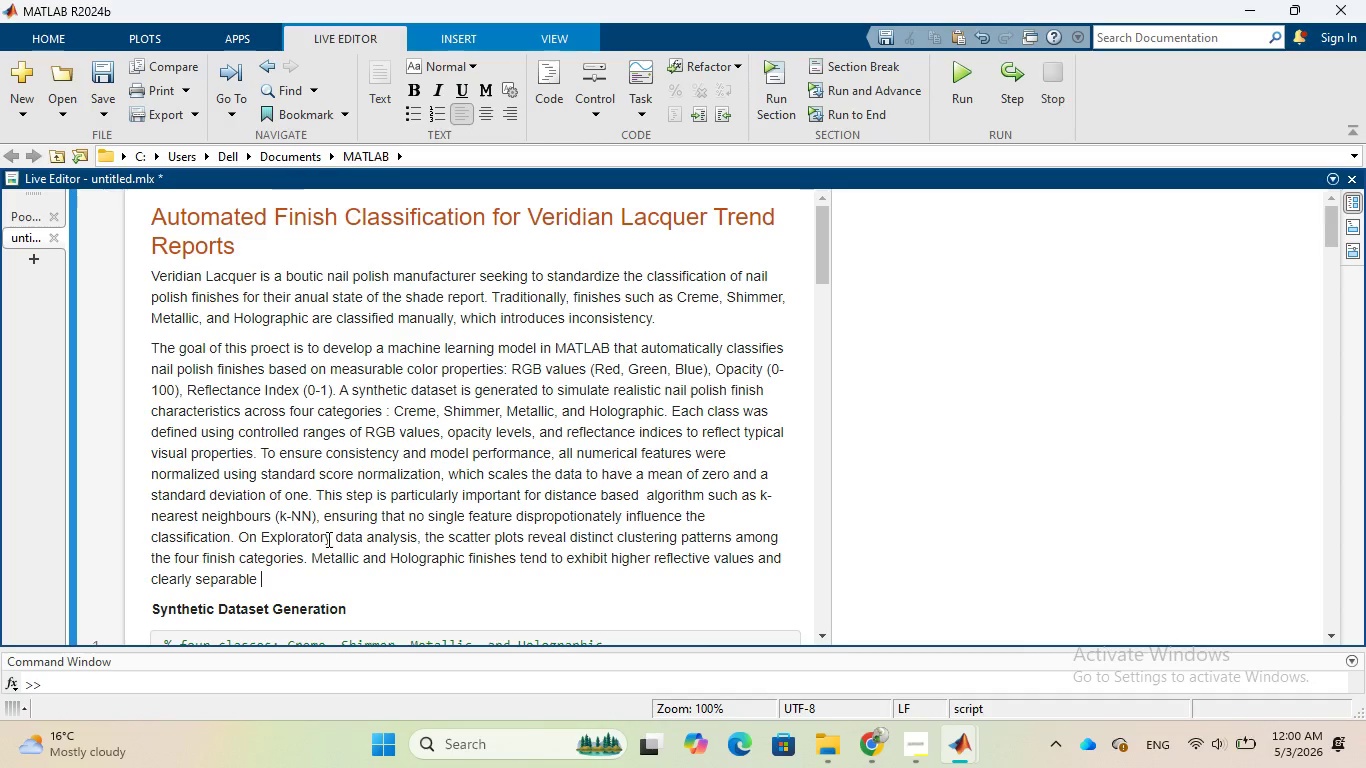 
type( in this feature space)
 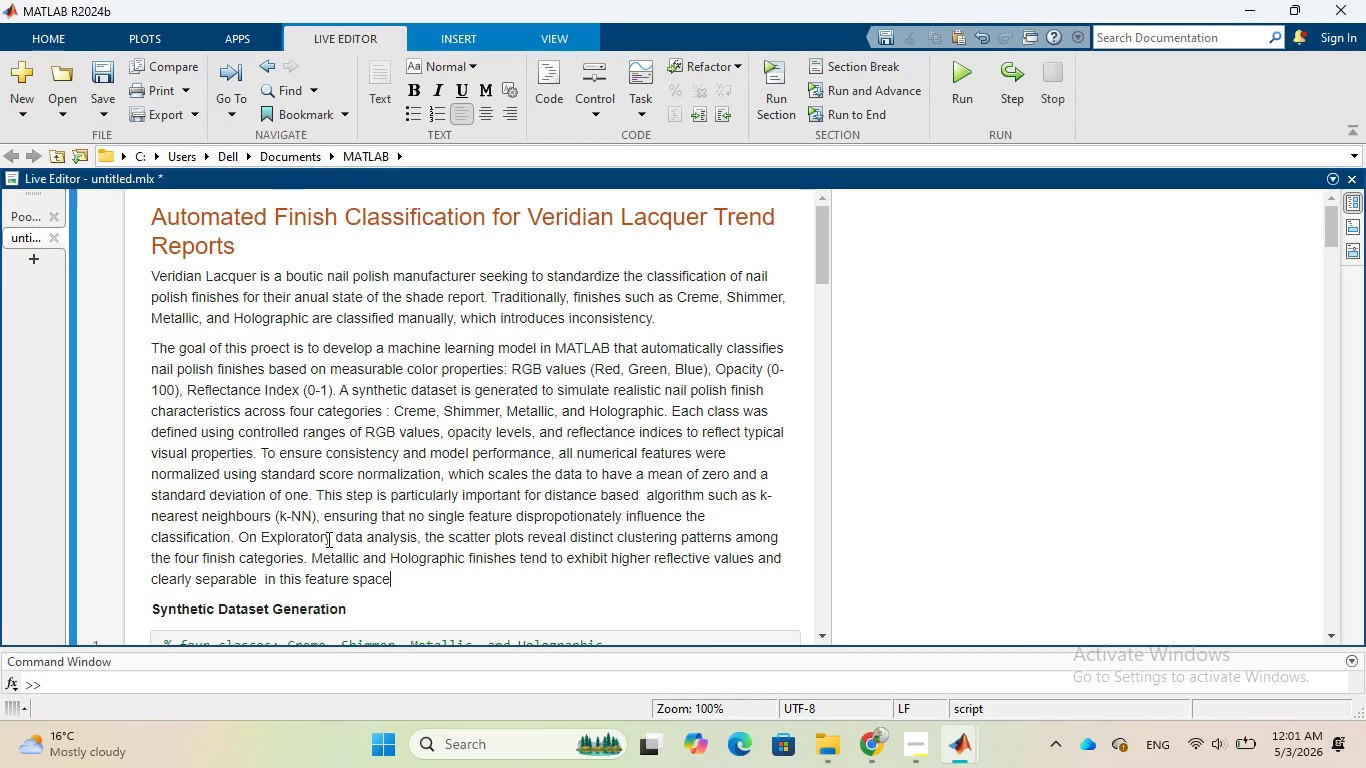 
wait(17.44)
 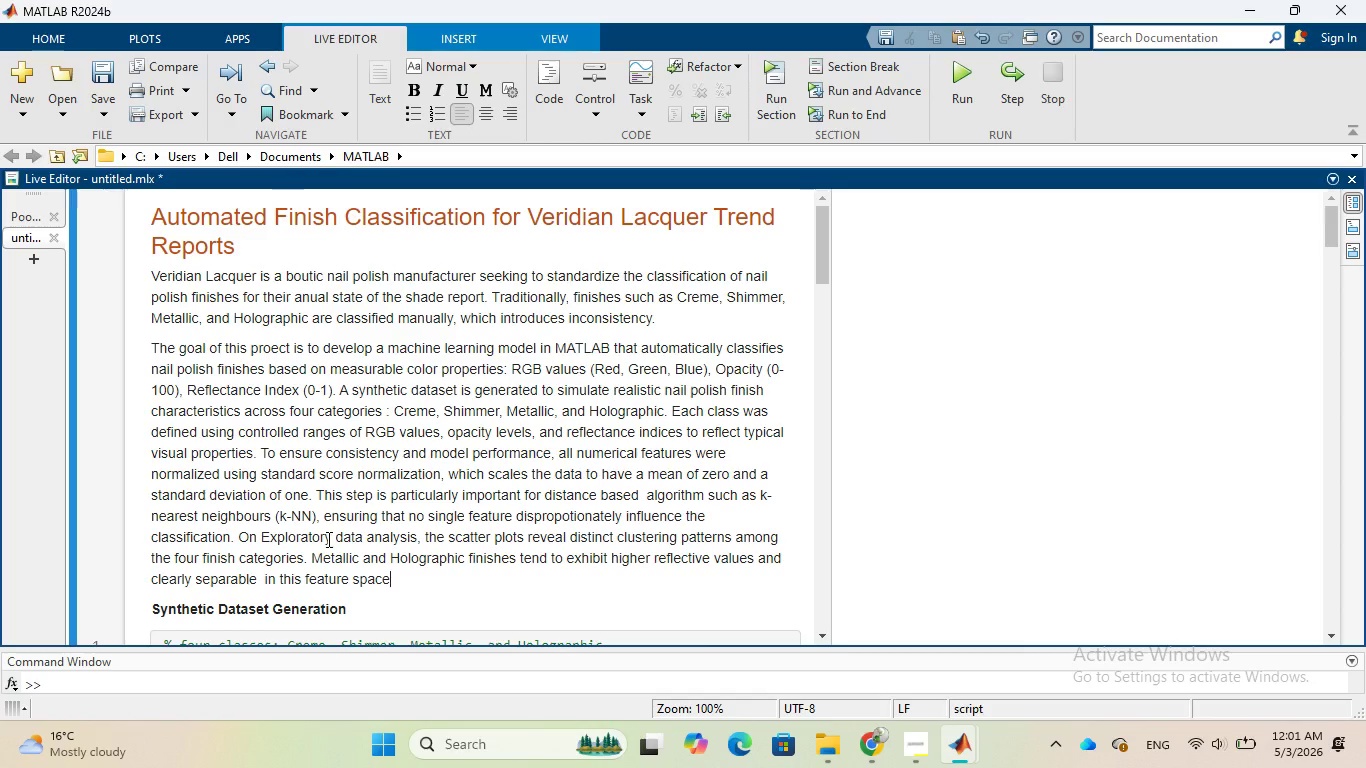 
left_click([150, 583])
 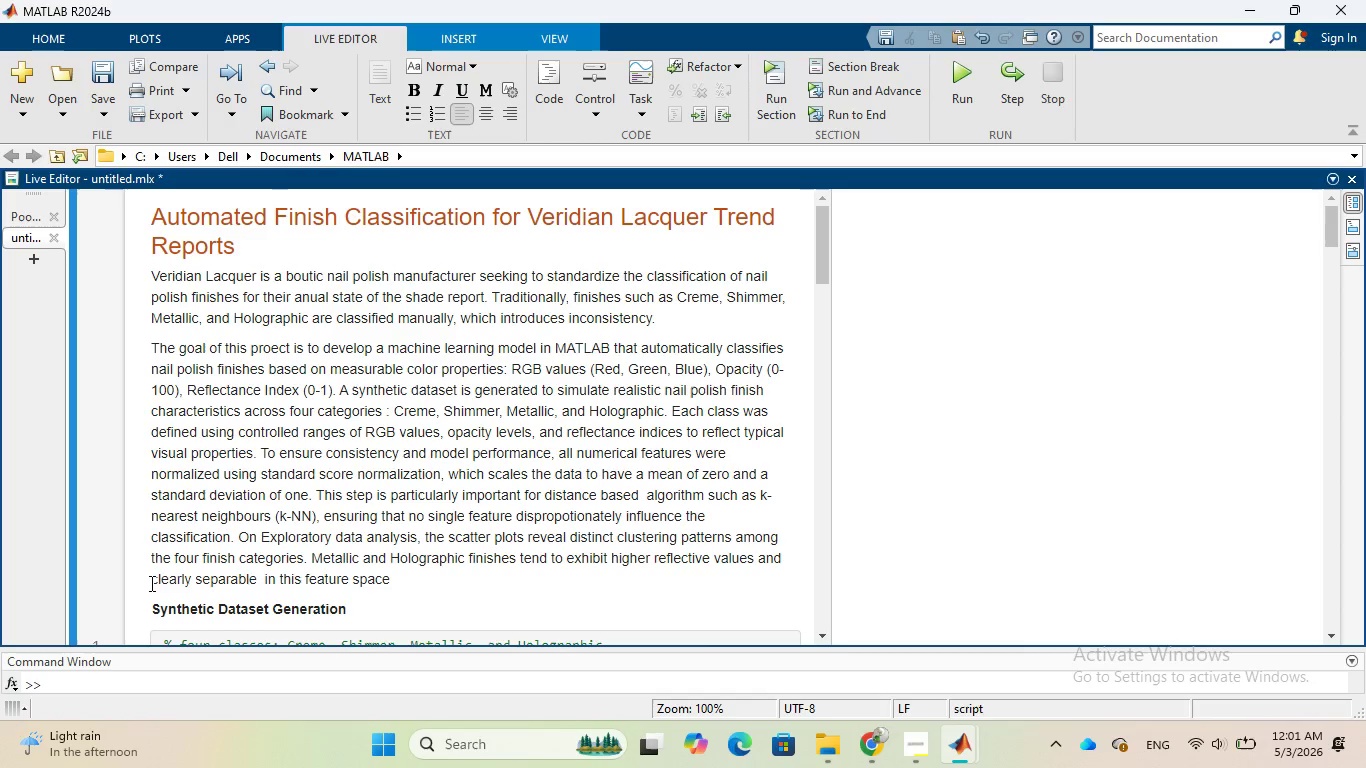 
type(on the observation )
 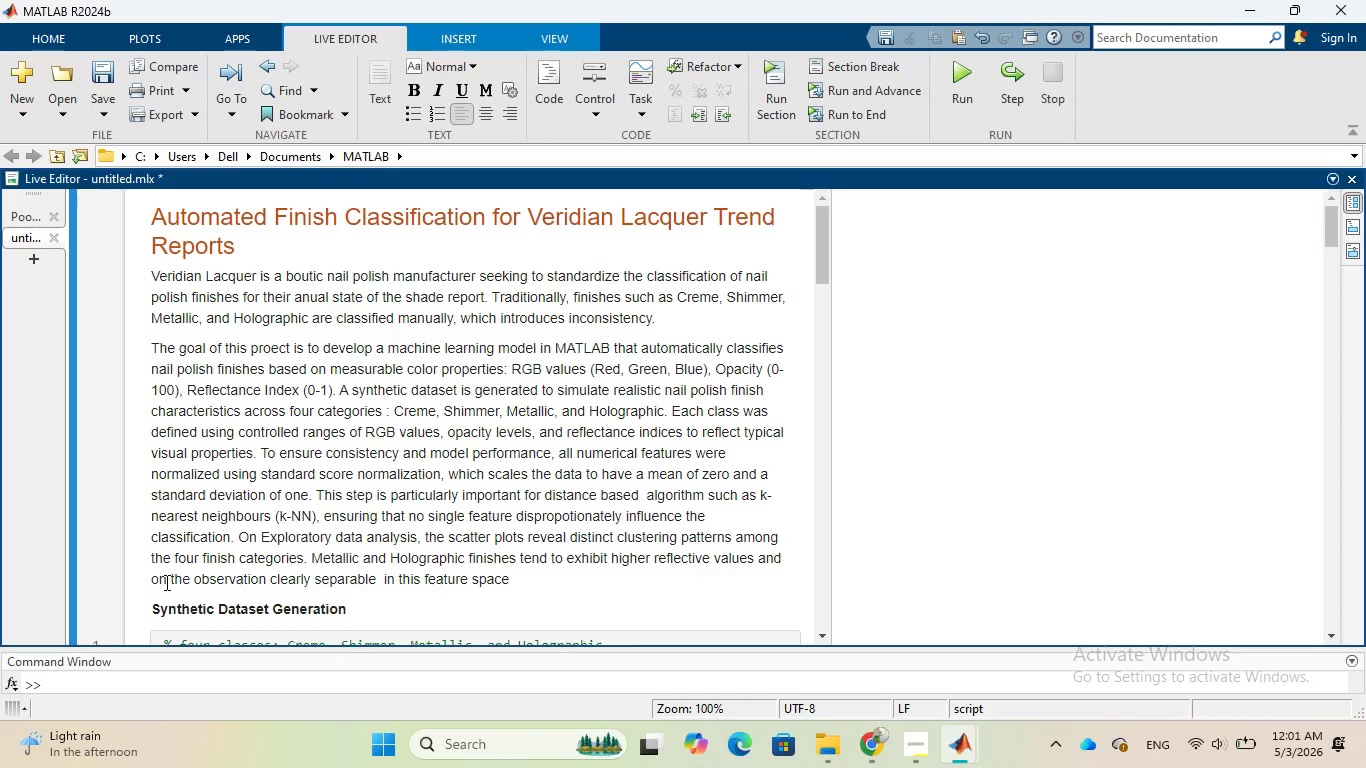 
wait(7.59)
 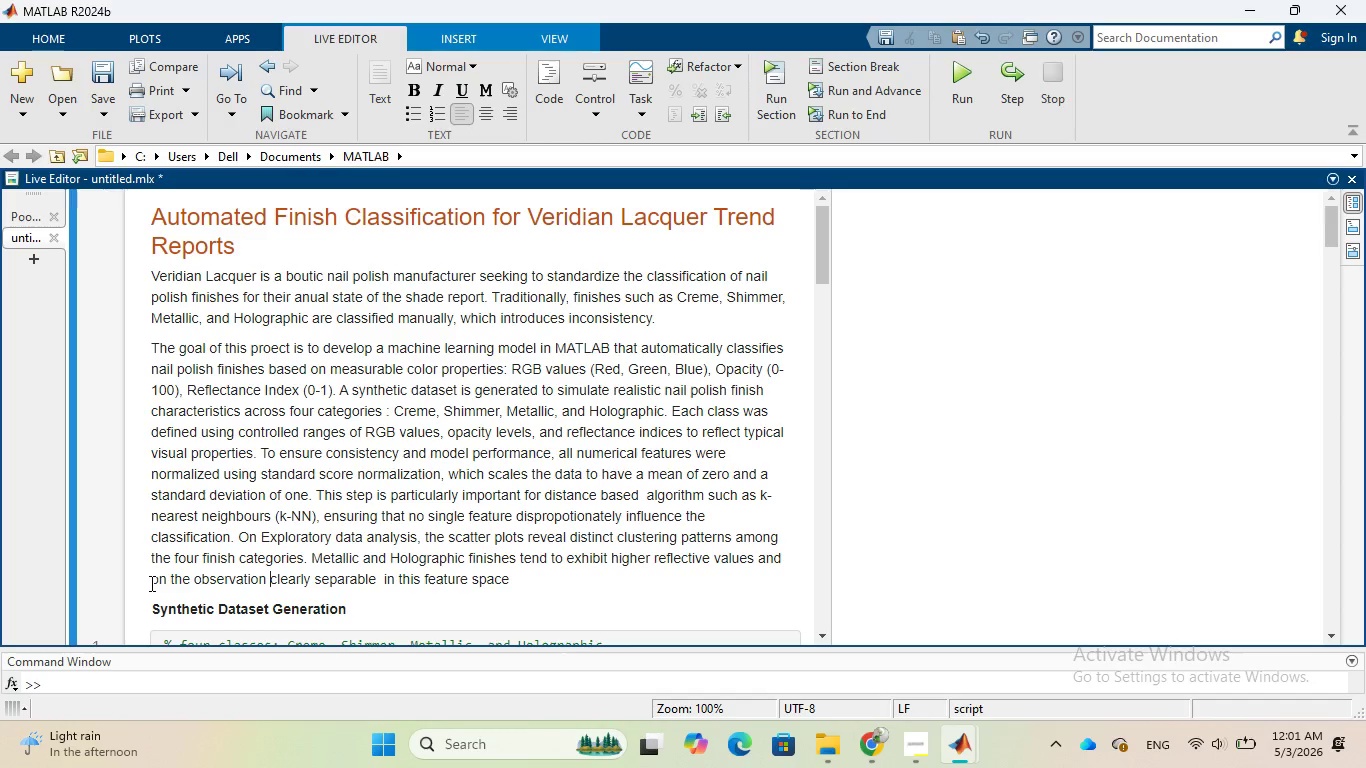 
left_click_drag(start_coordinate=[381, 573], to_coordinate=[528, 576])
 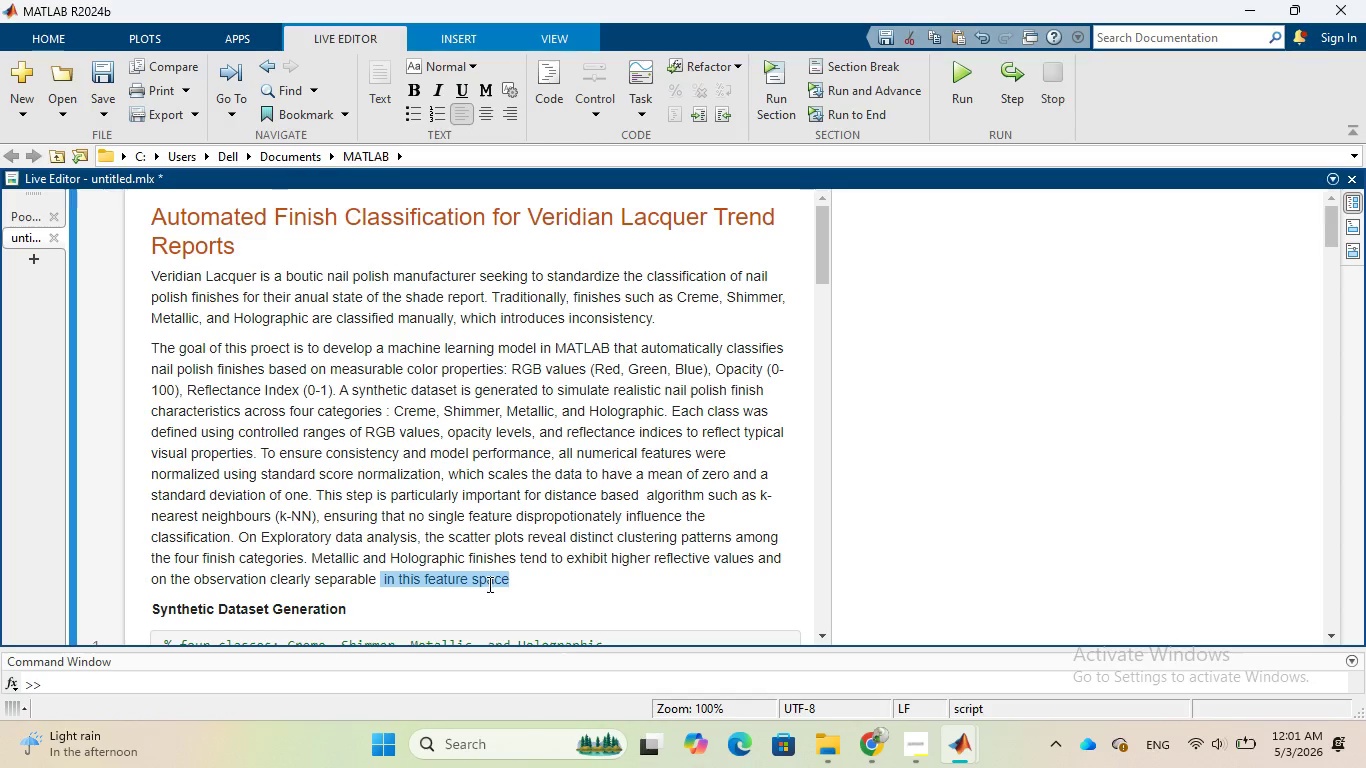 
right_click([488, 584])
 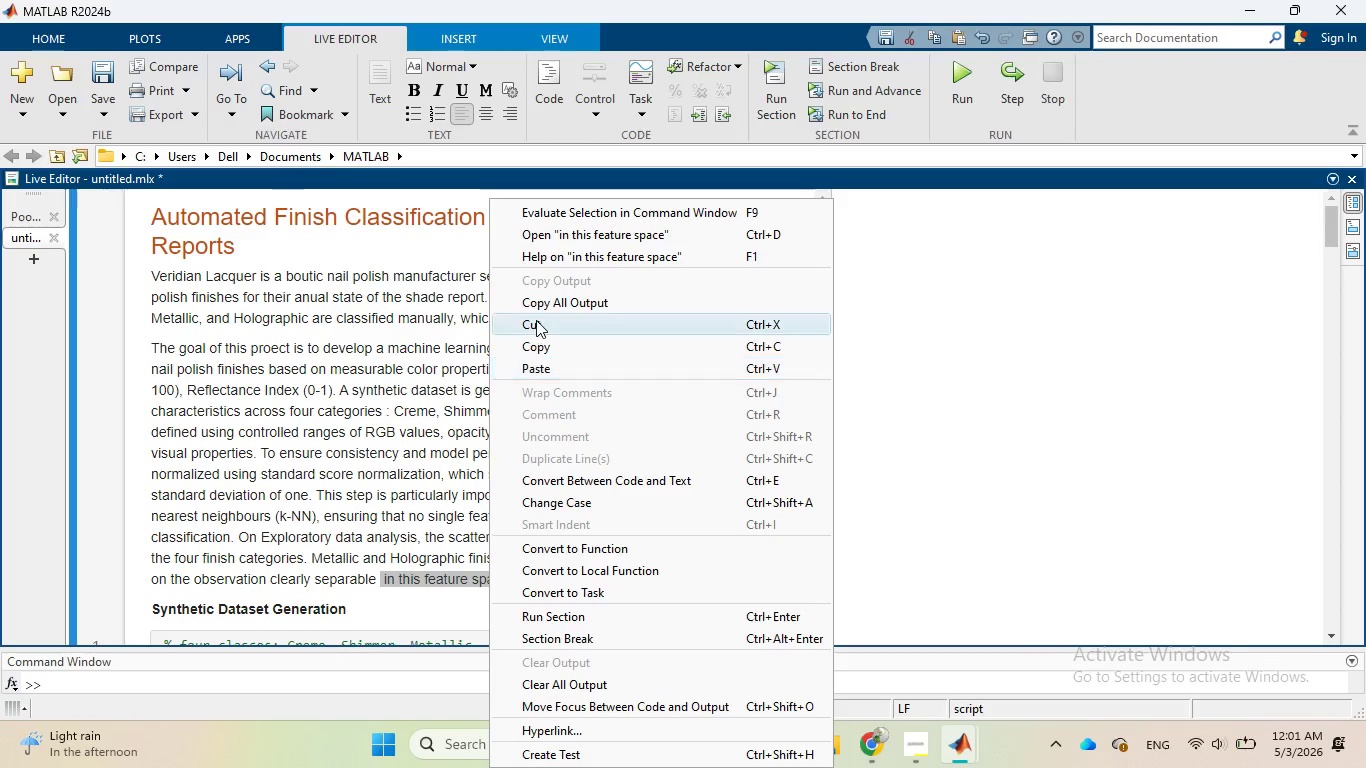 
left_click([536, 320])
 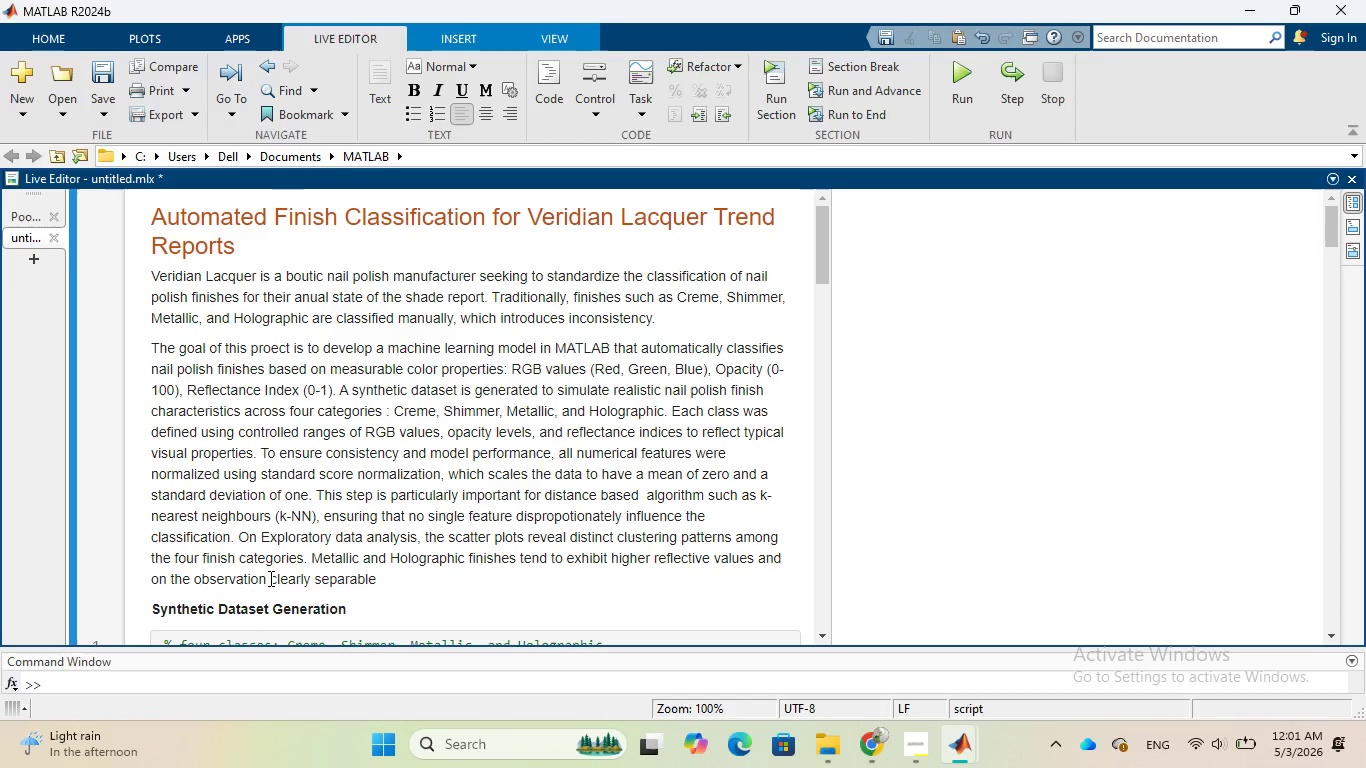 
left_click([268, 578])
 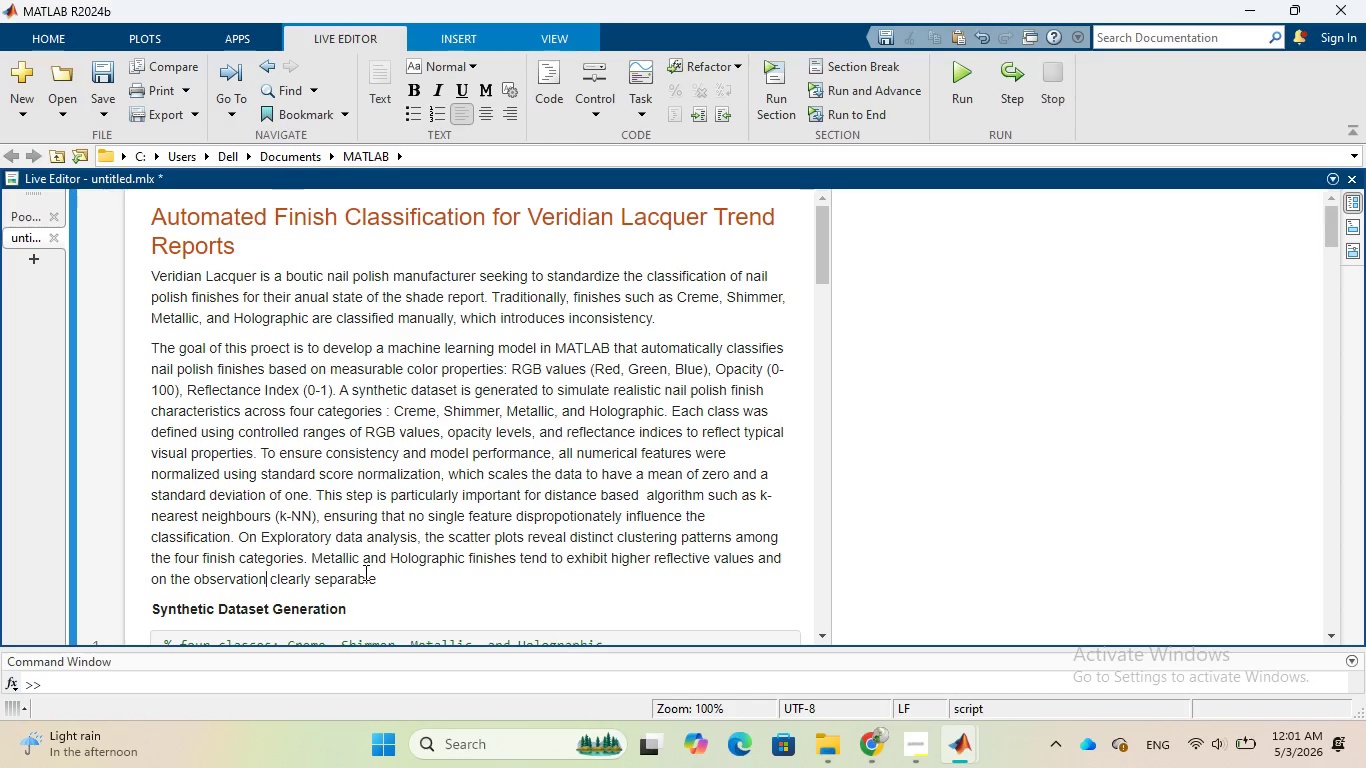 
key(Space)
 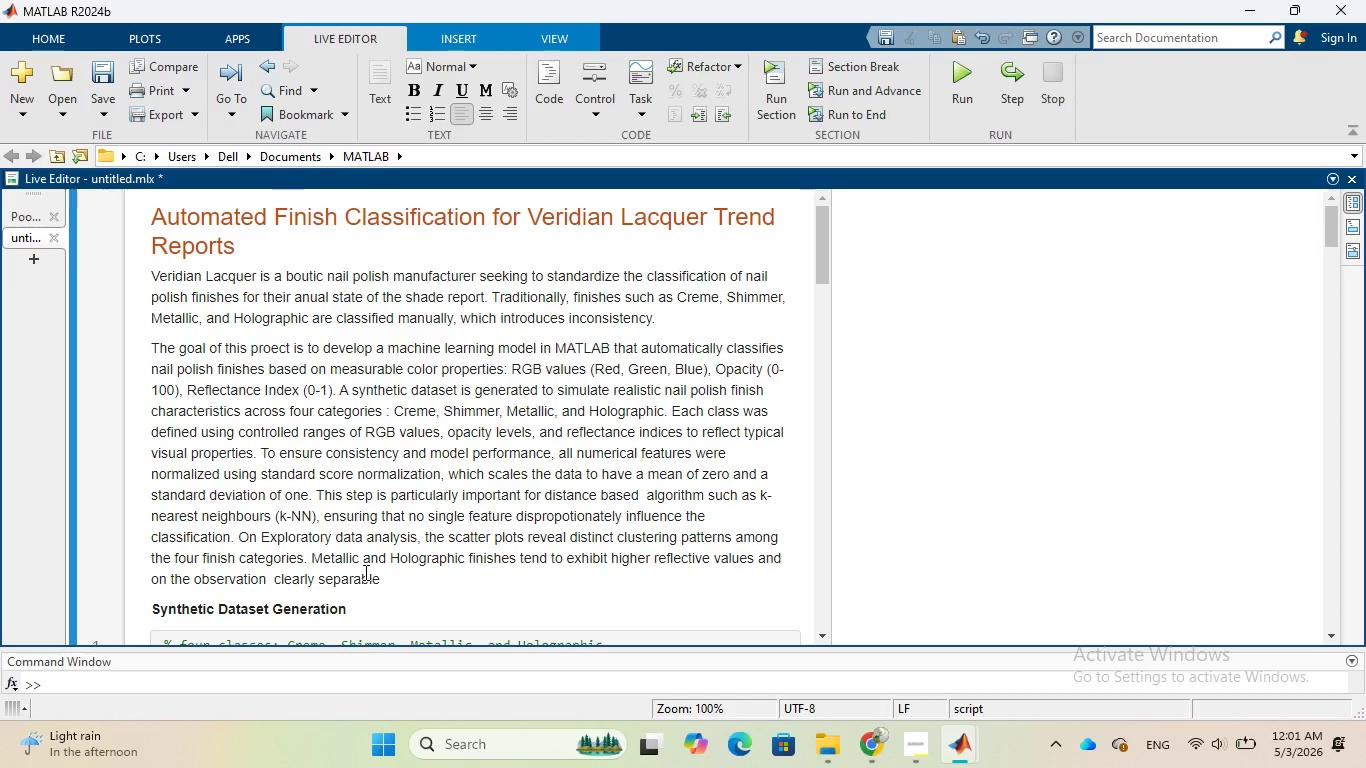 
key(Control+V)
 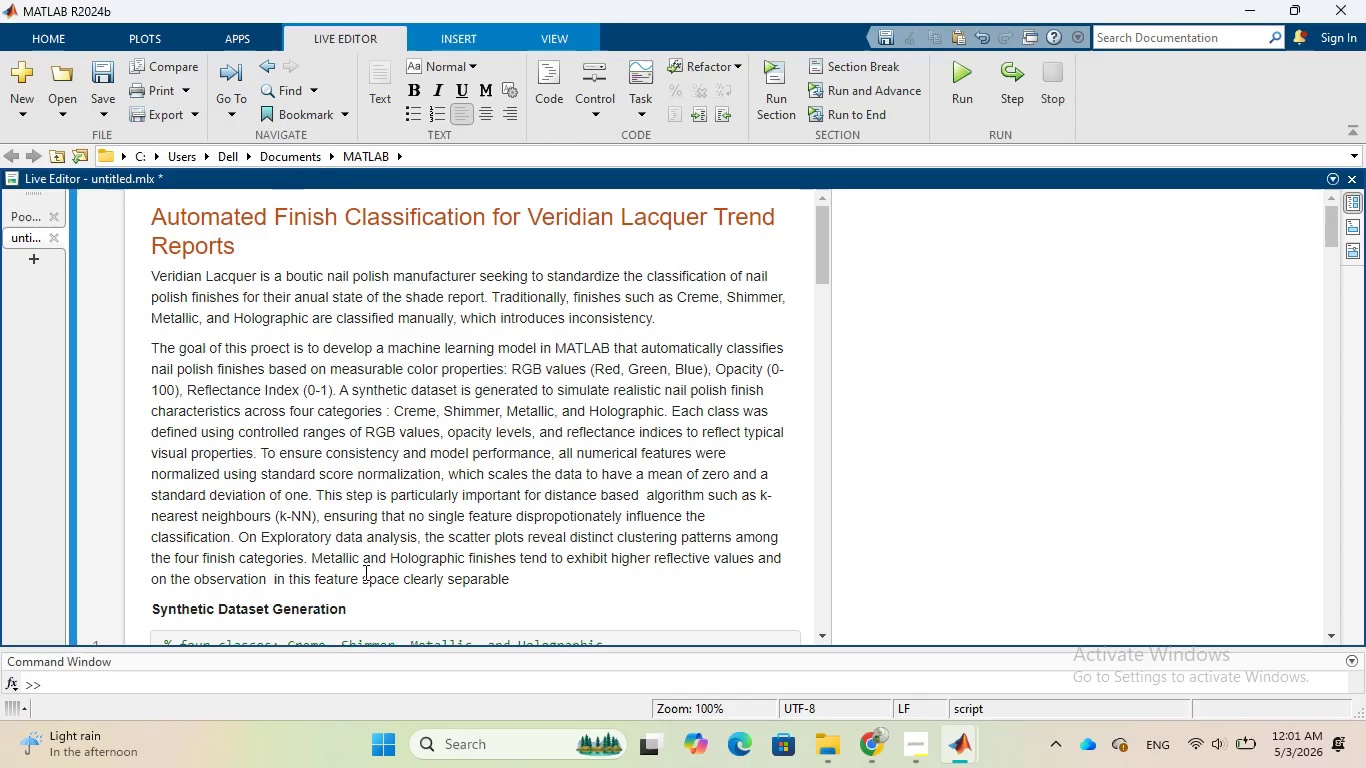 
type(, they are )
 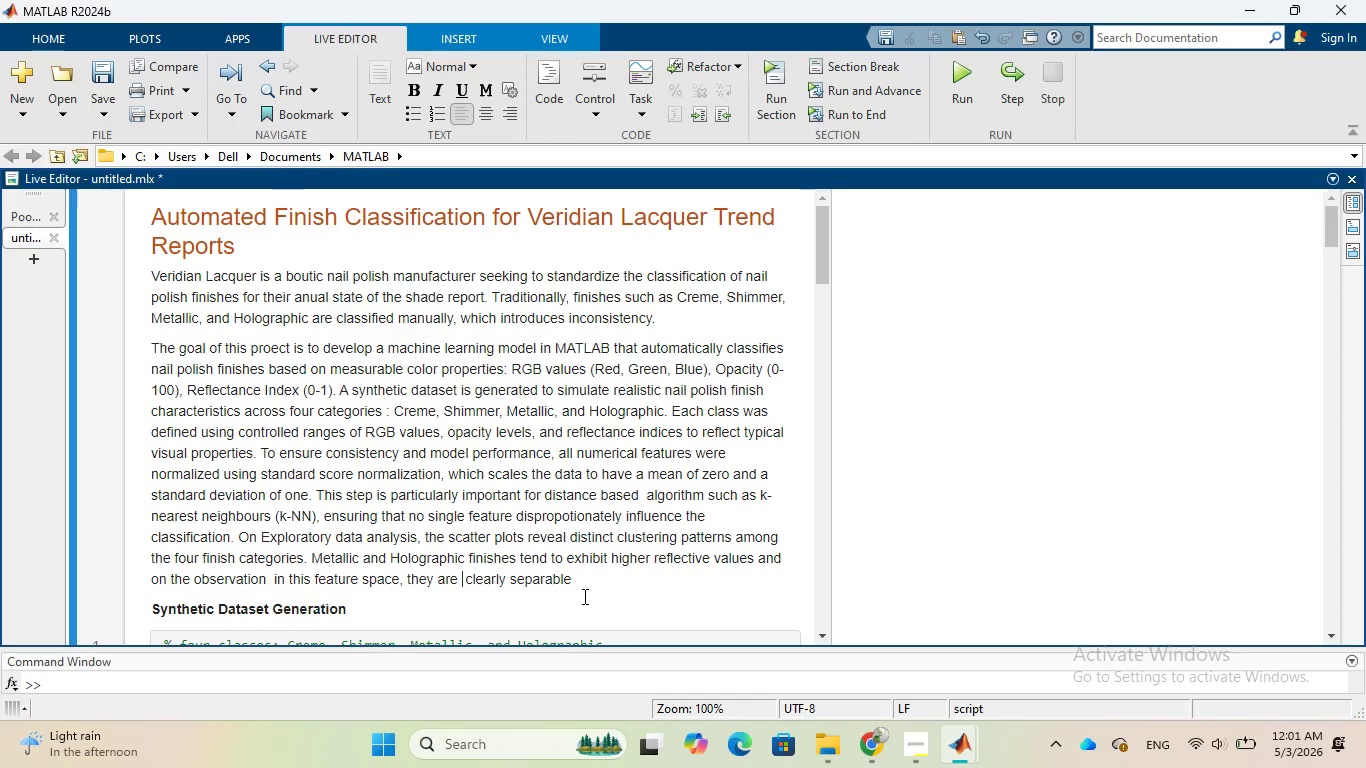 
left_click([572, 586])
 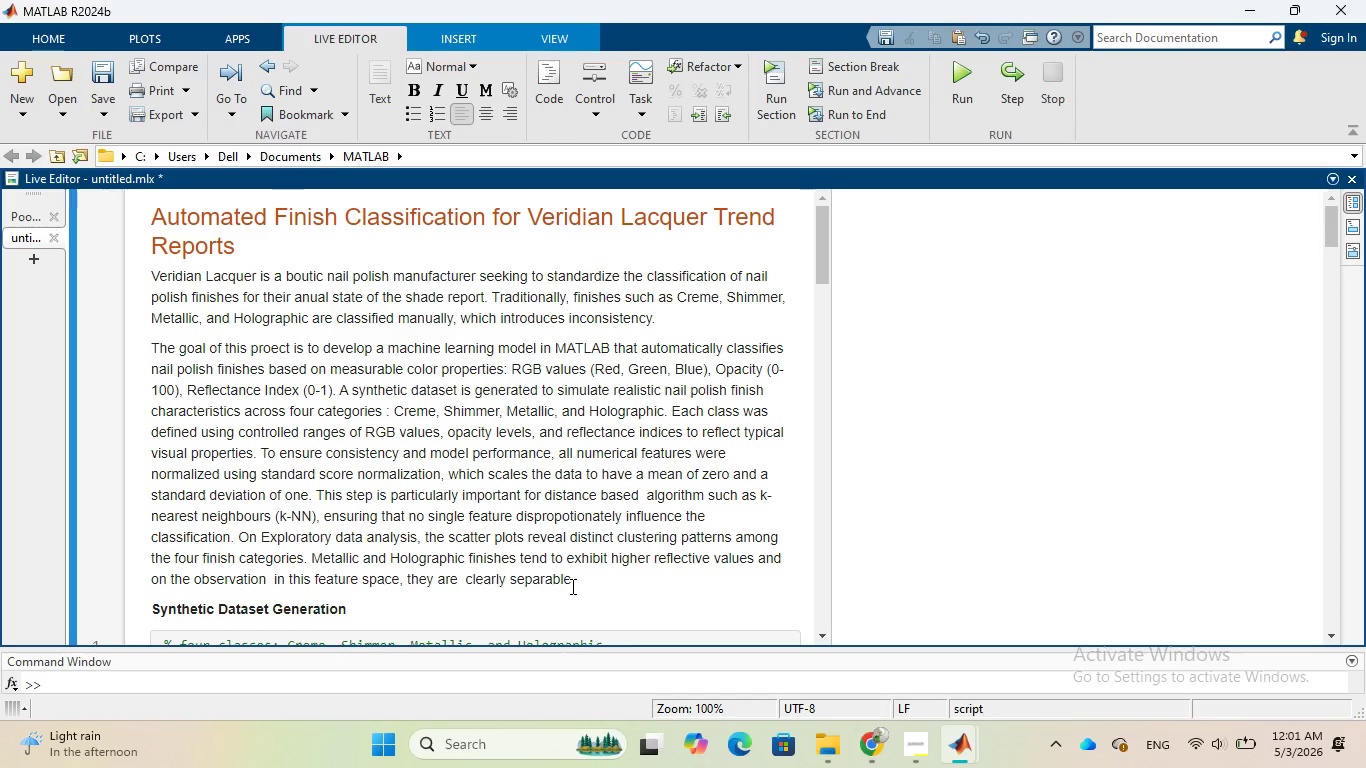 
key(Period)
 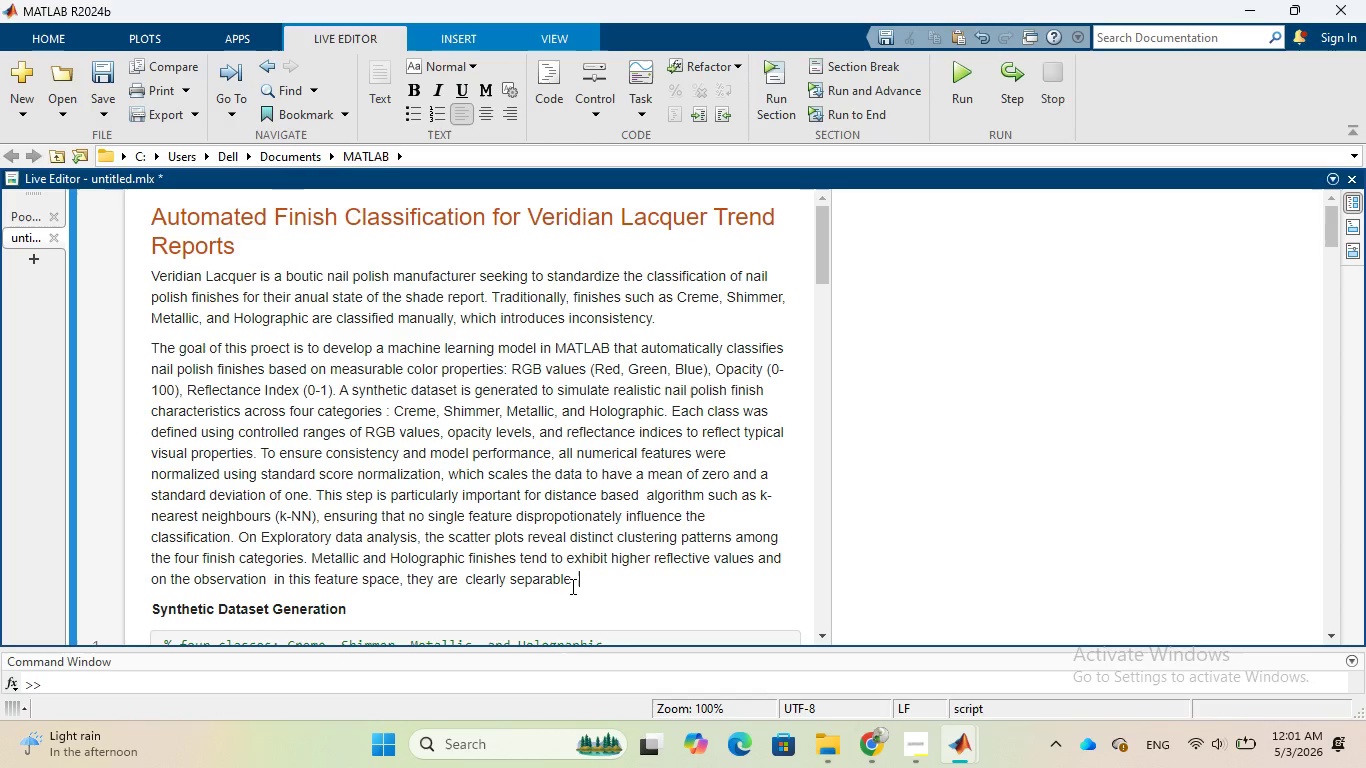 
key(Space)
 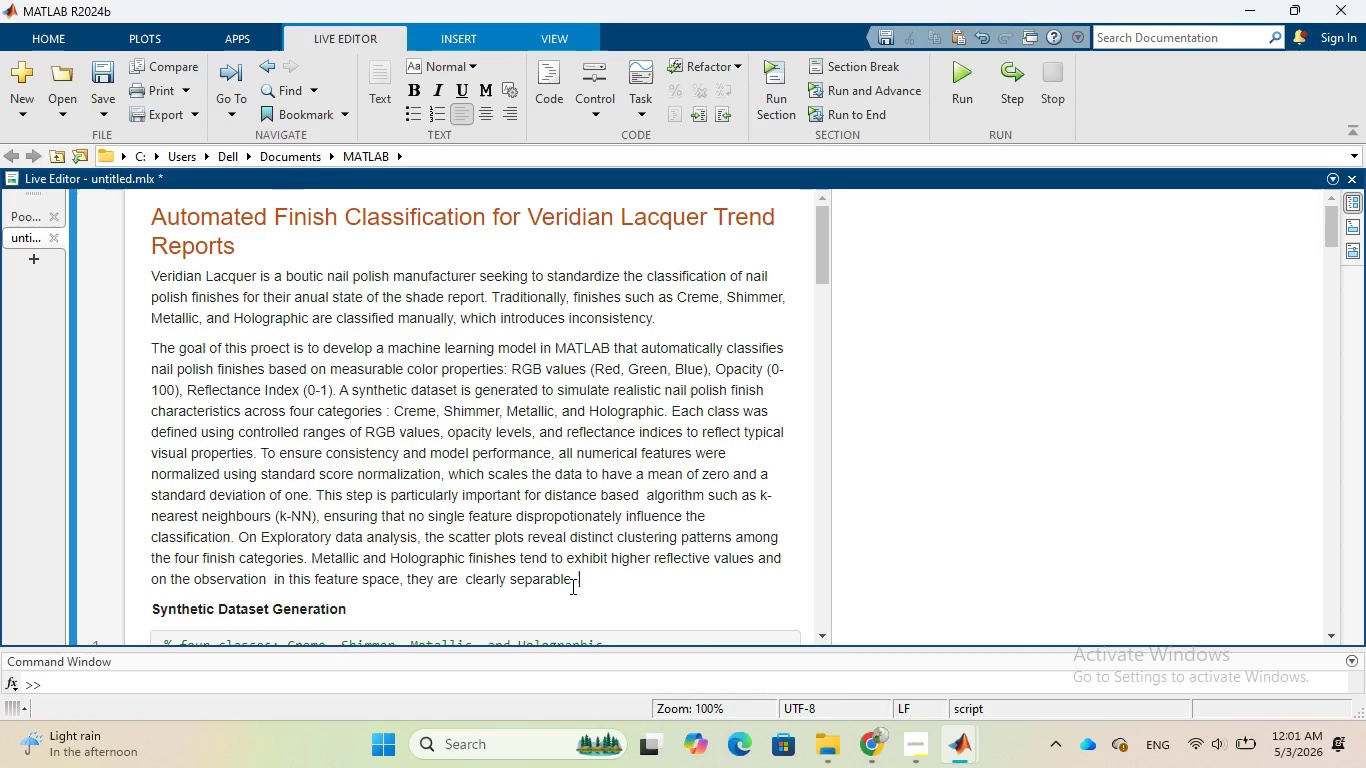 
wait(9.88)
 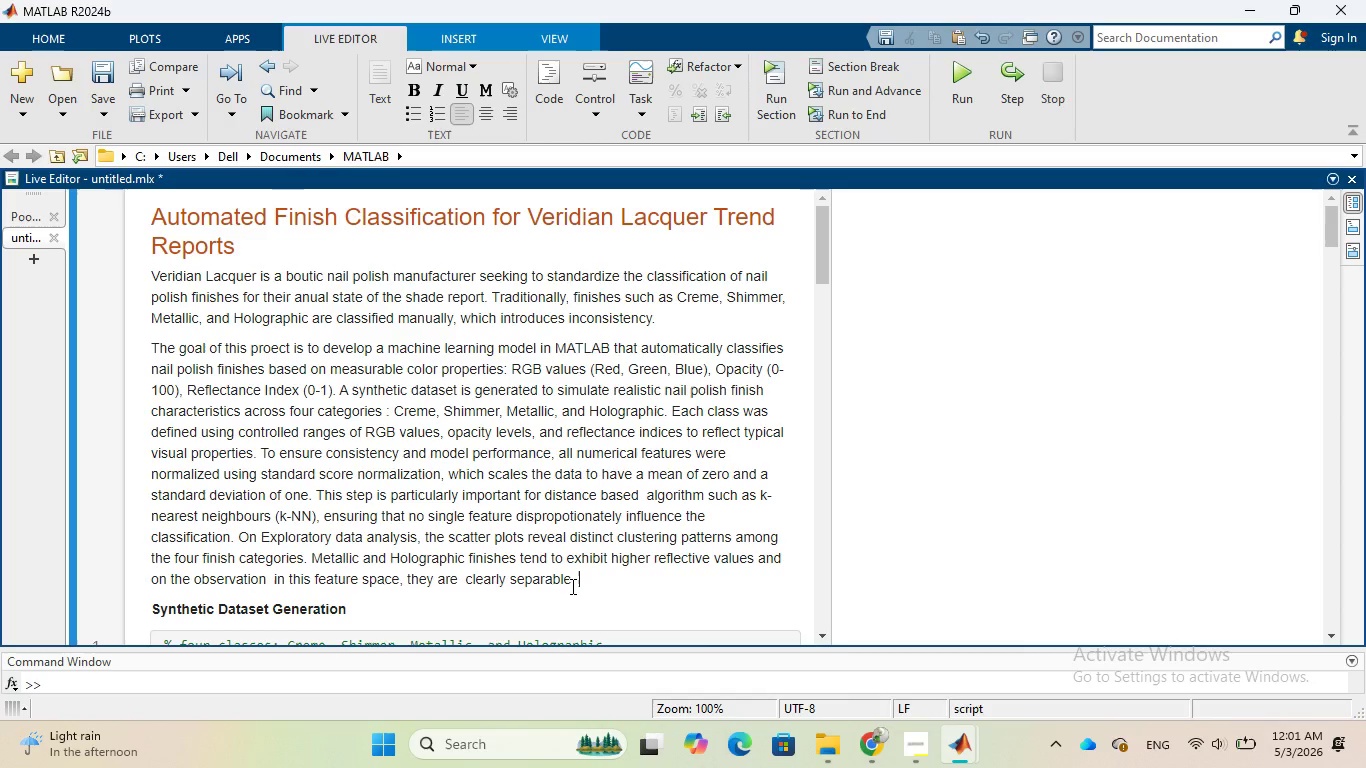 
type(Creme and Shimmer )
 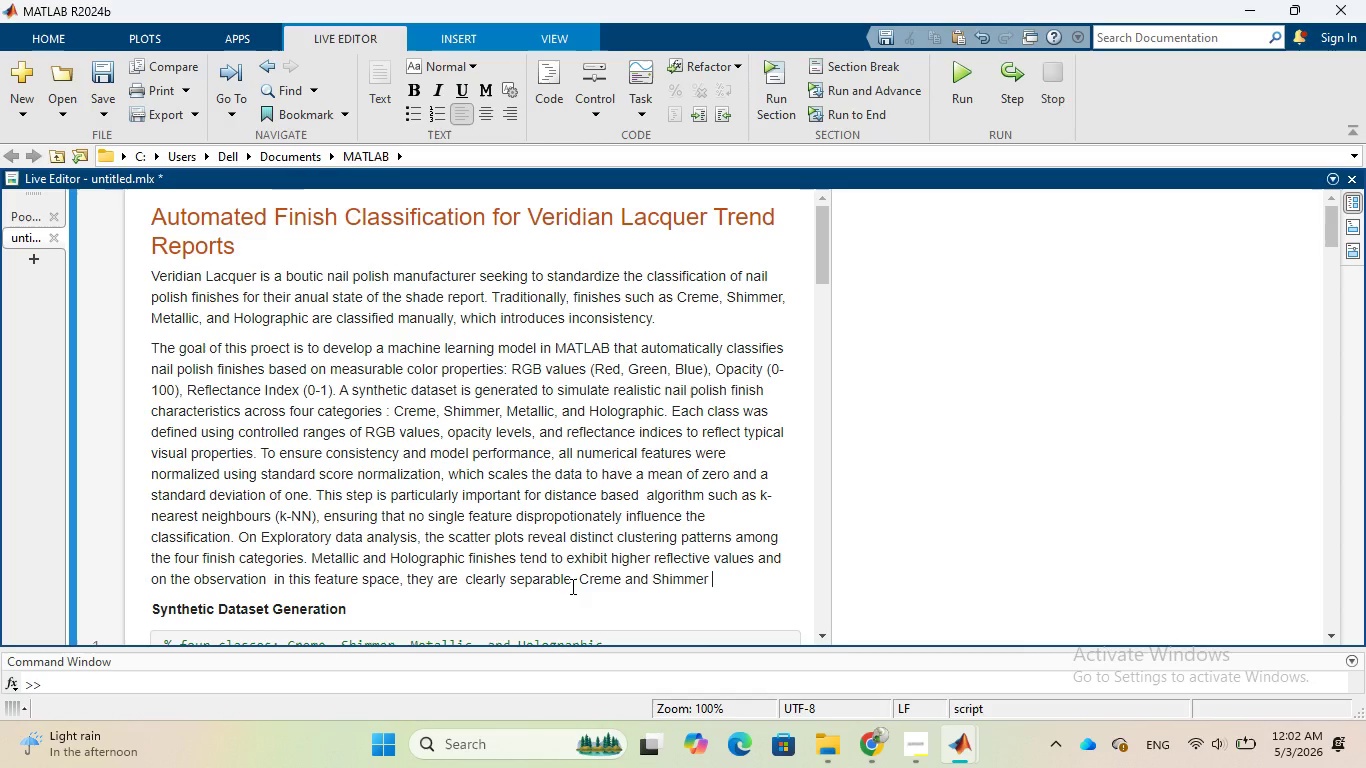 
wait(5.02)
 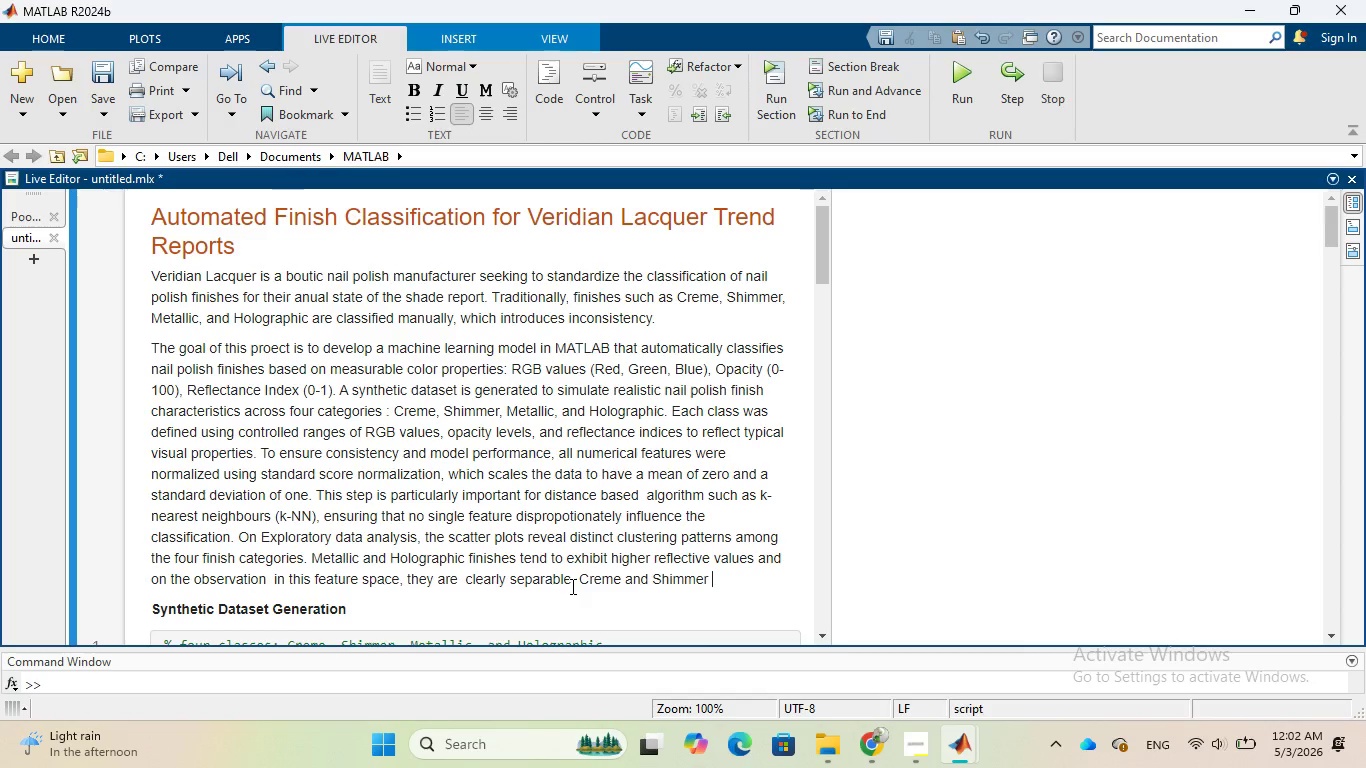 
type(finishes exhibit)
 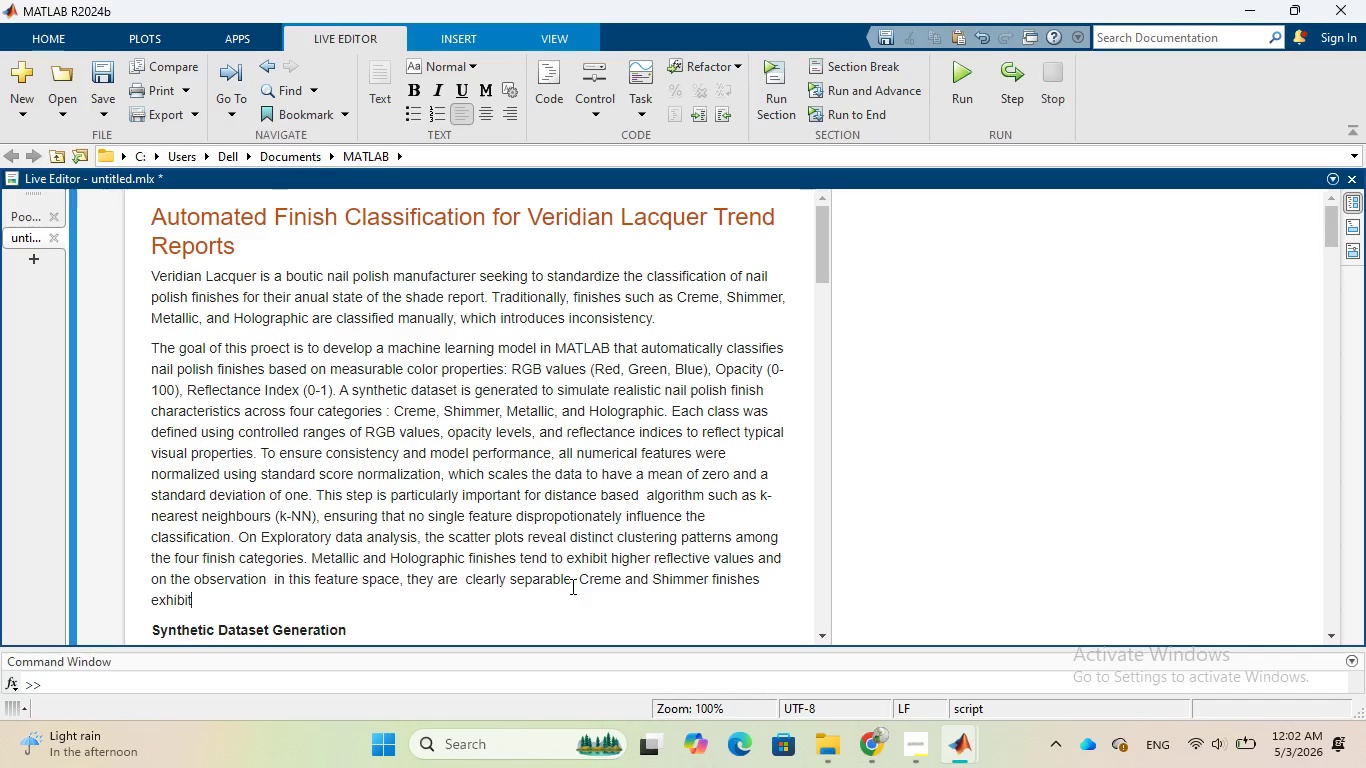 
wait(18.36)
 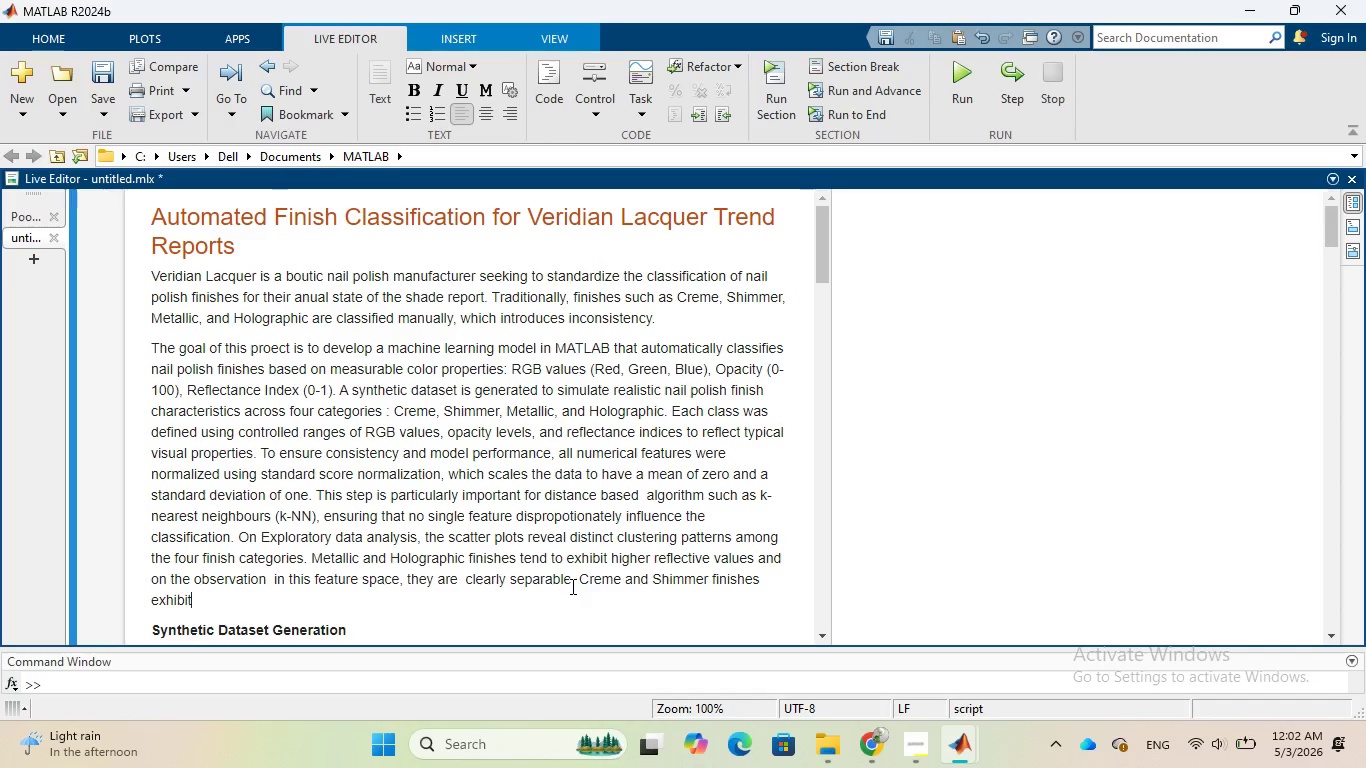 
type( some overlap)
 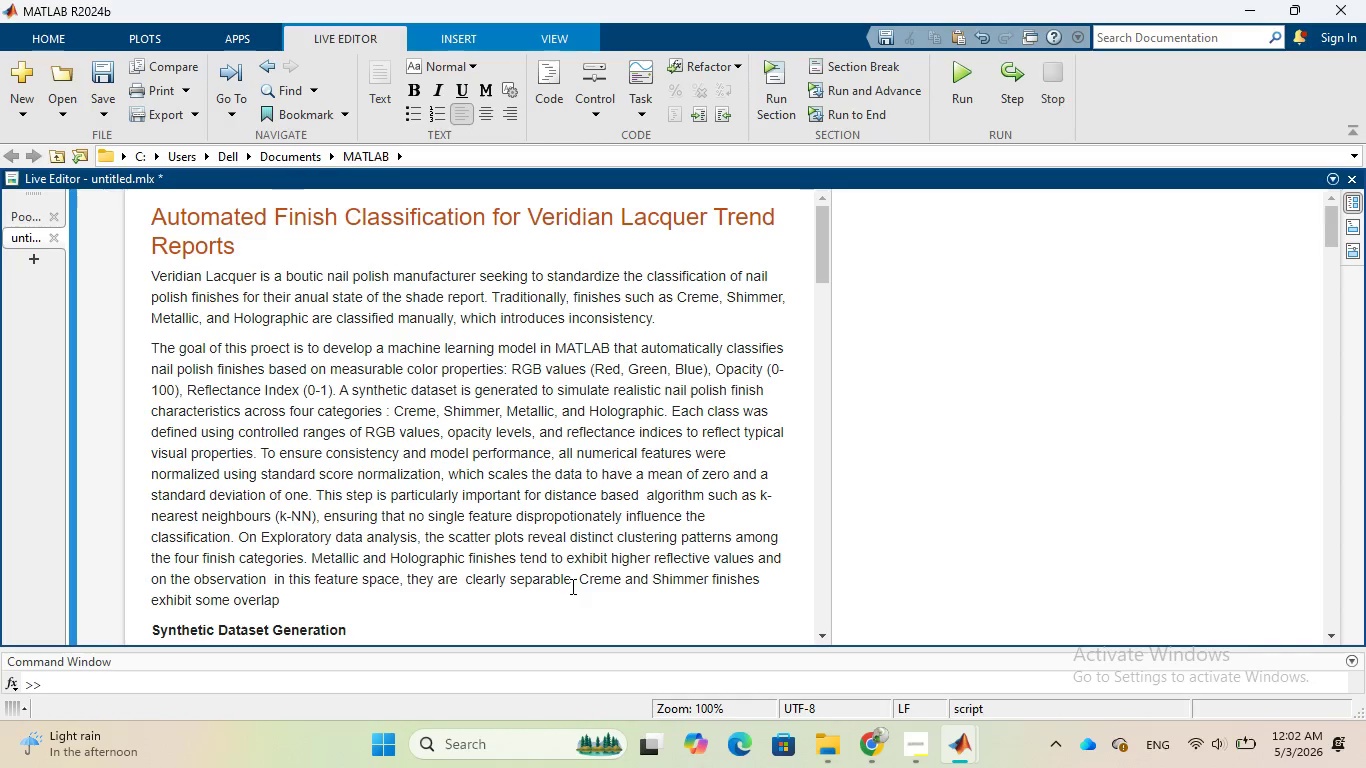 
type( when considering only )
 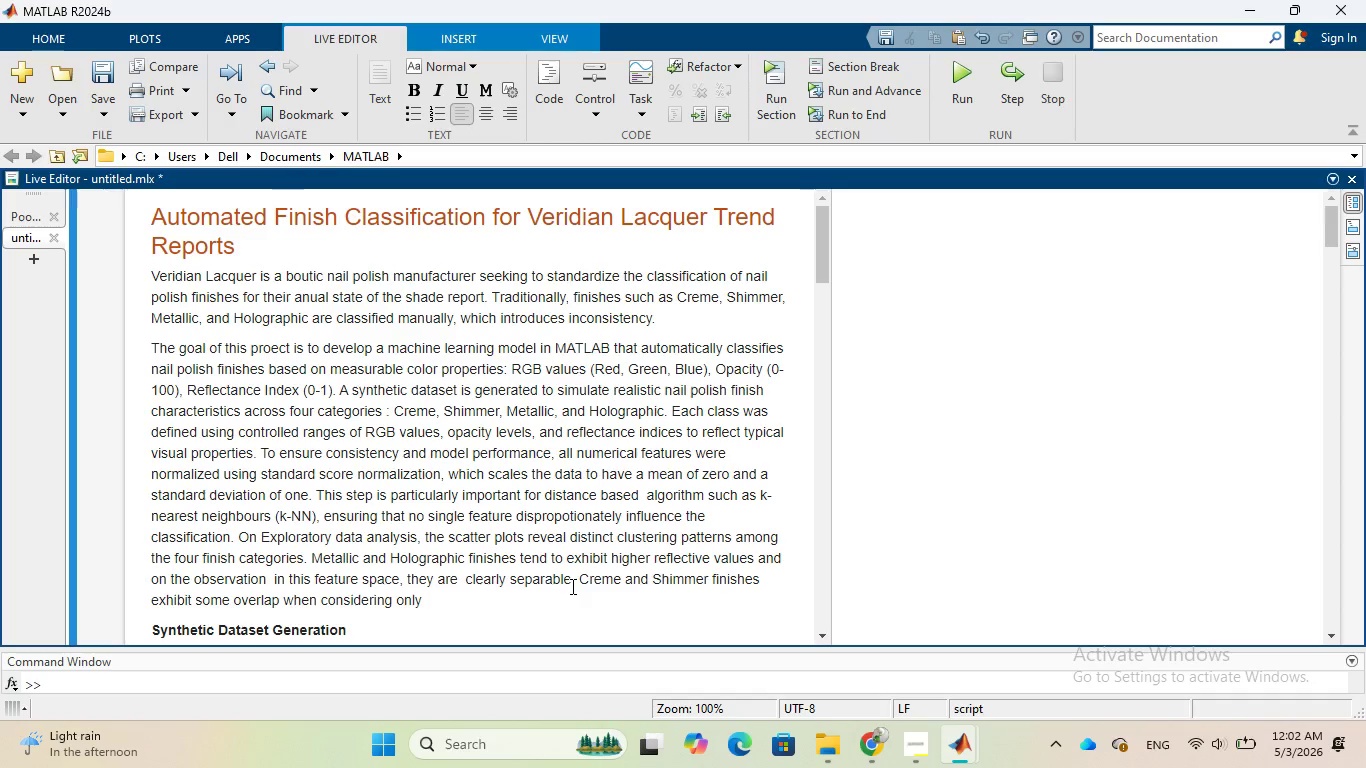 
wait(6.17)
 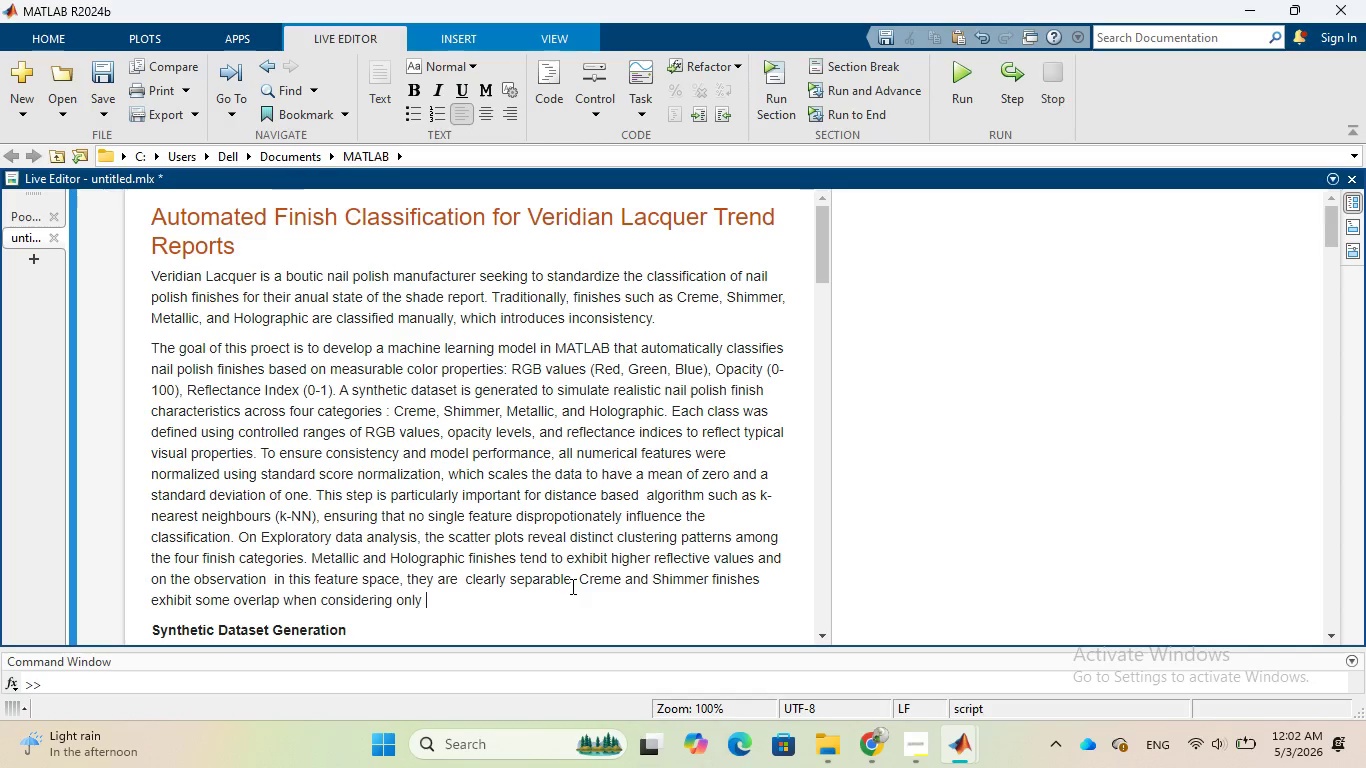 
type(Red and Reflectance)
 